 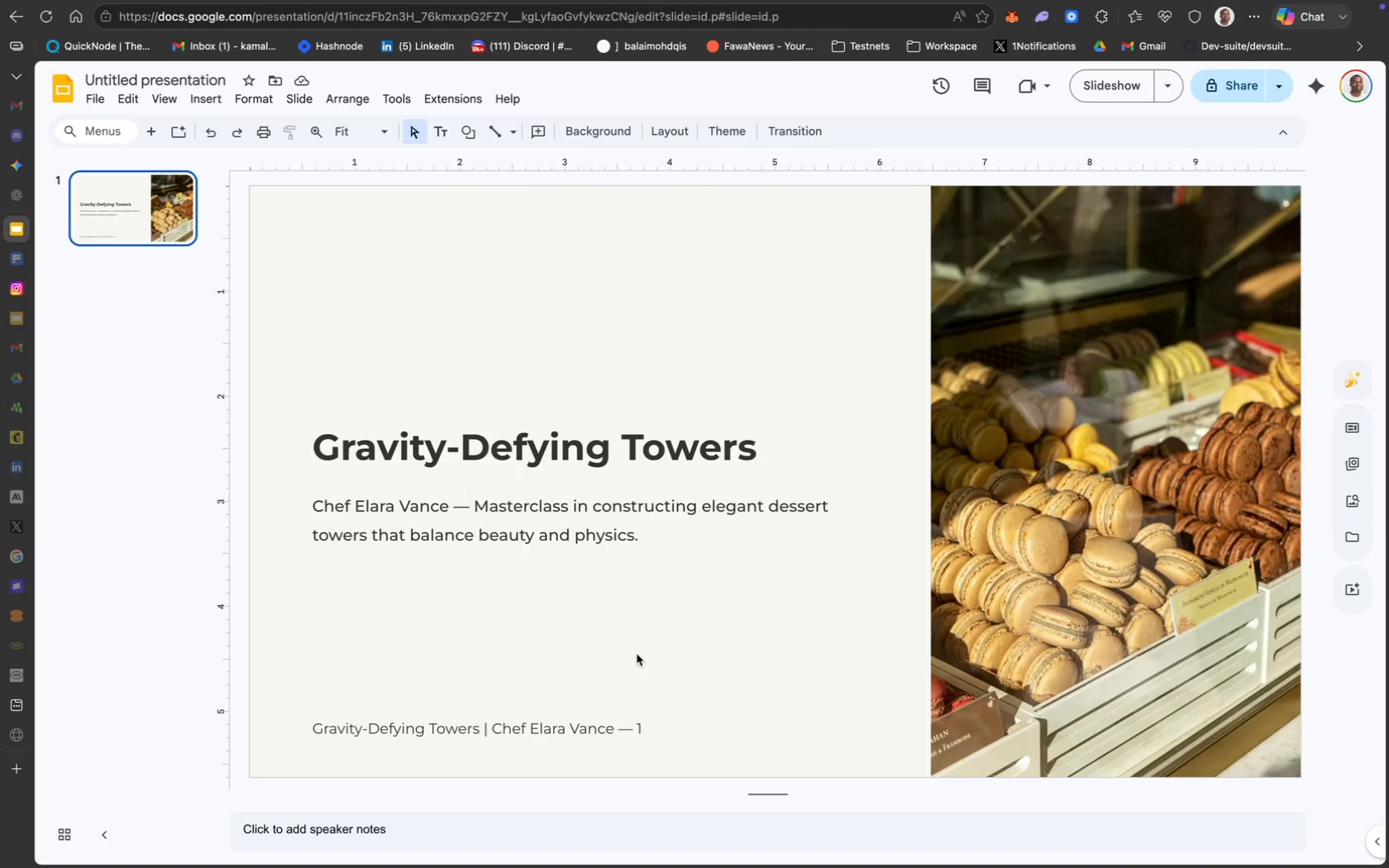 
key(Meta+A)
 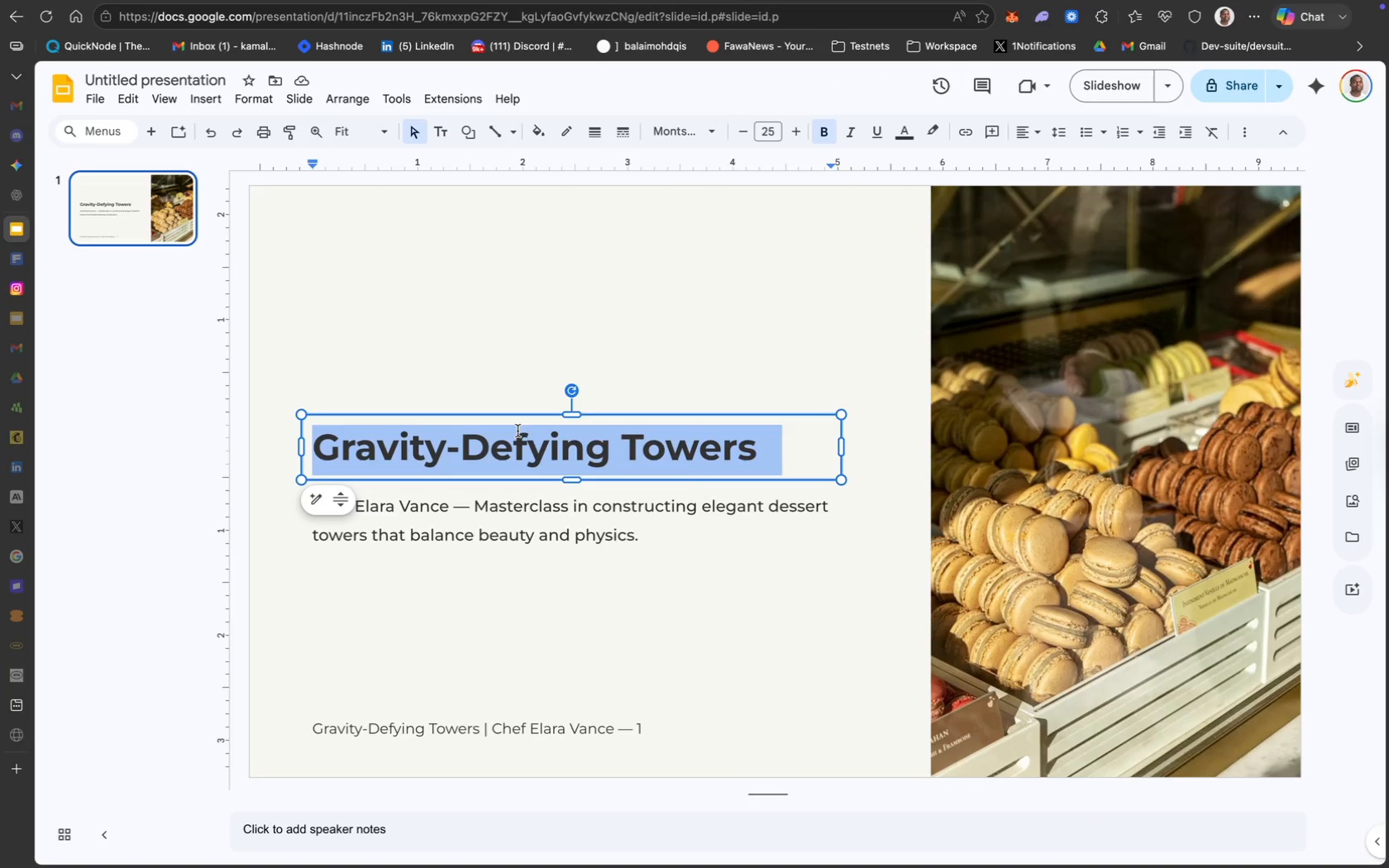 
key(Meta+C)
 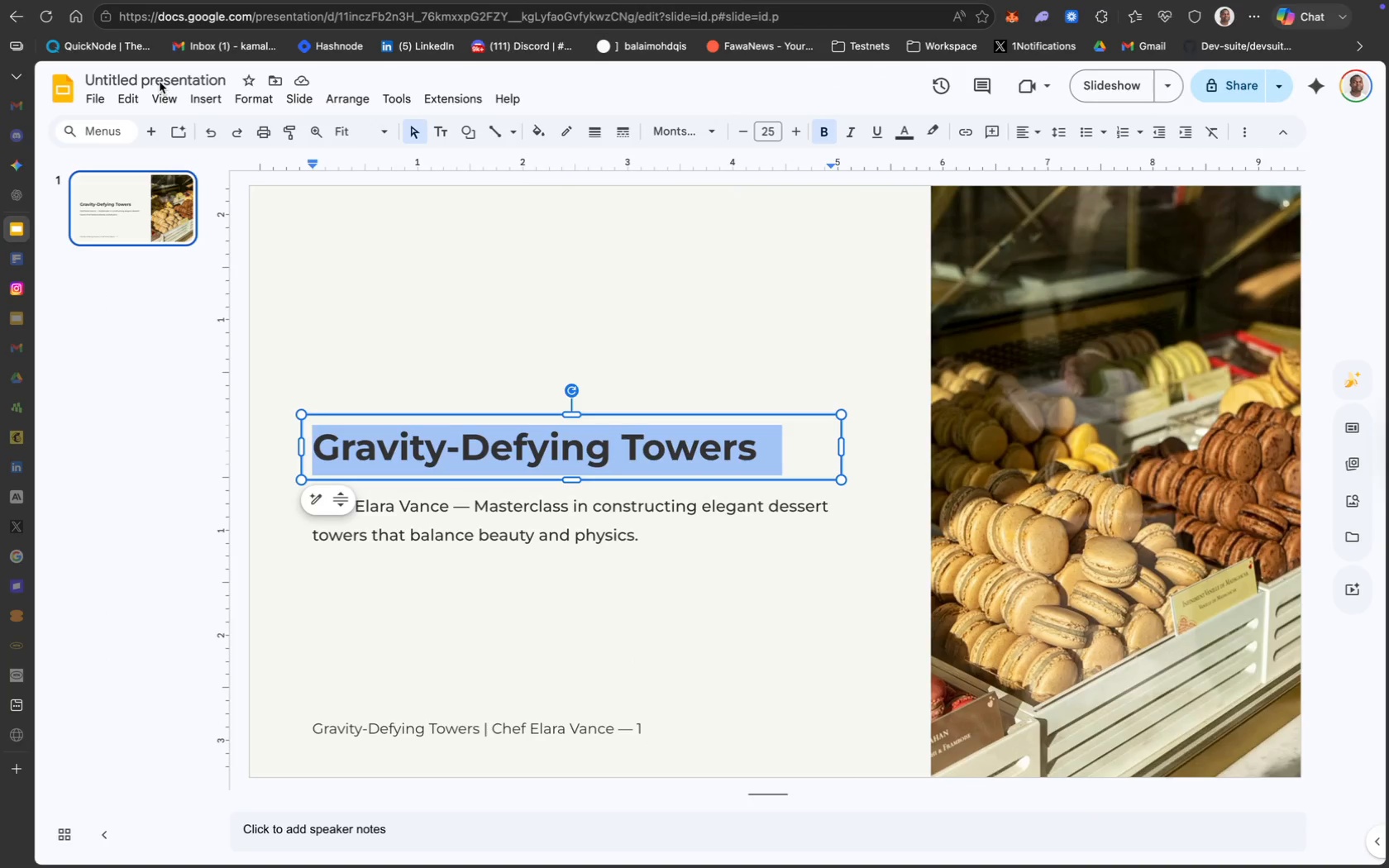 
left_click([159, 82])
 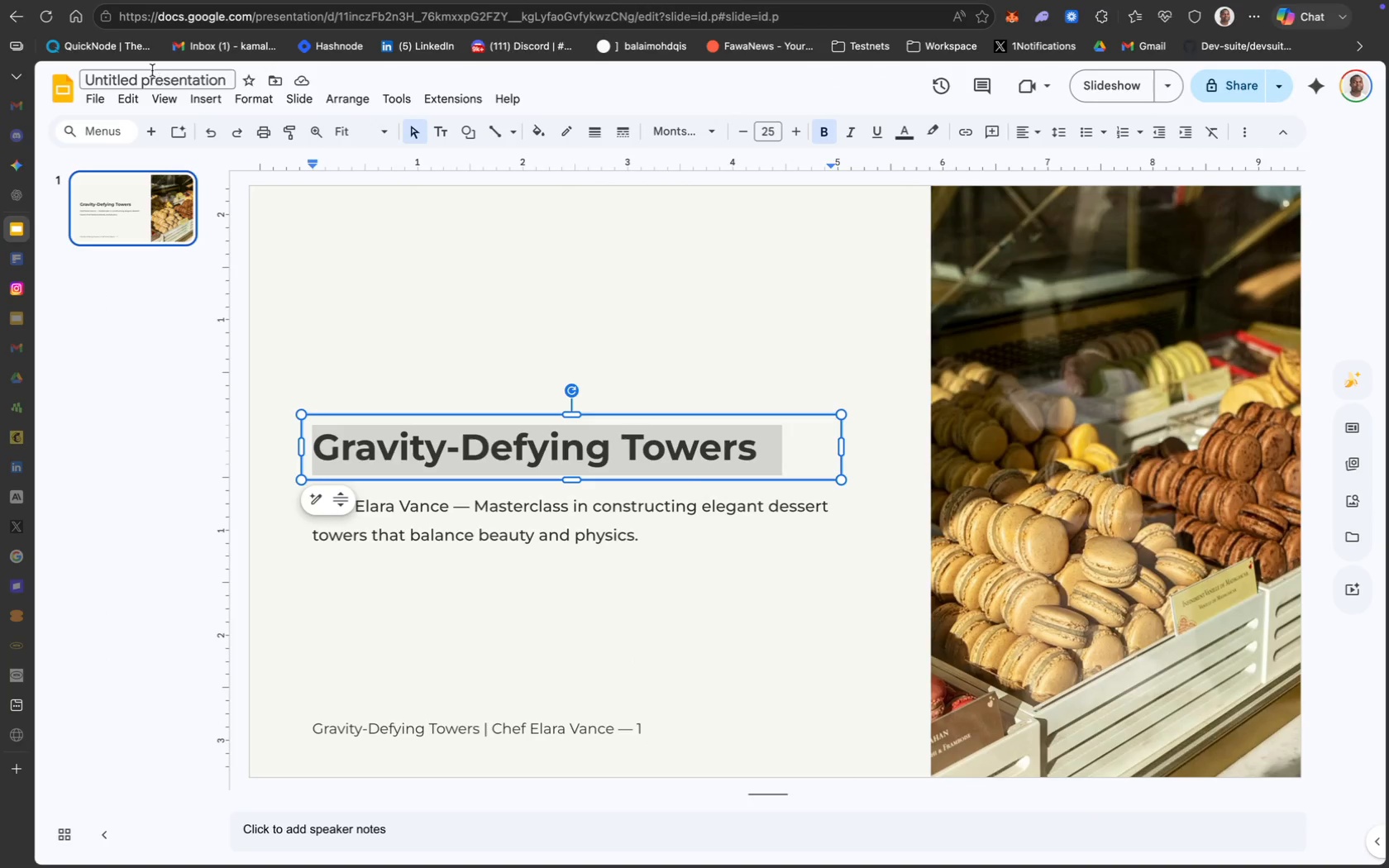 
left_click([152, 70])
 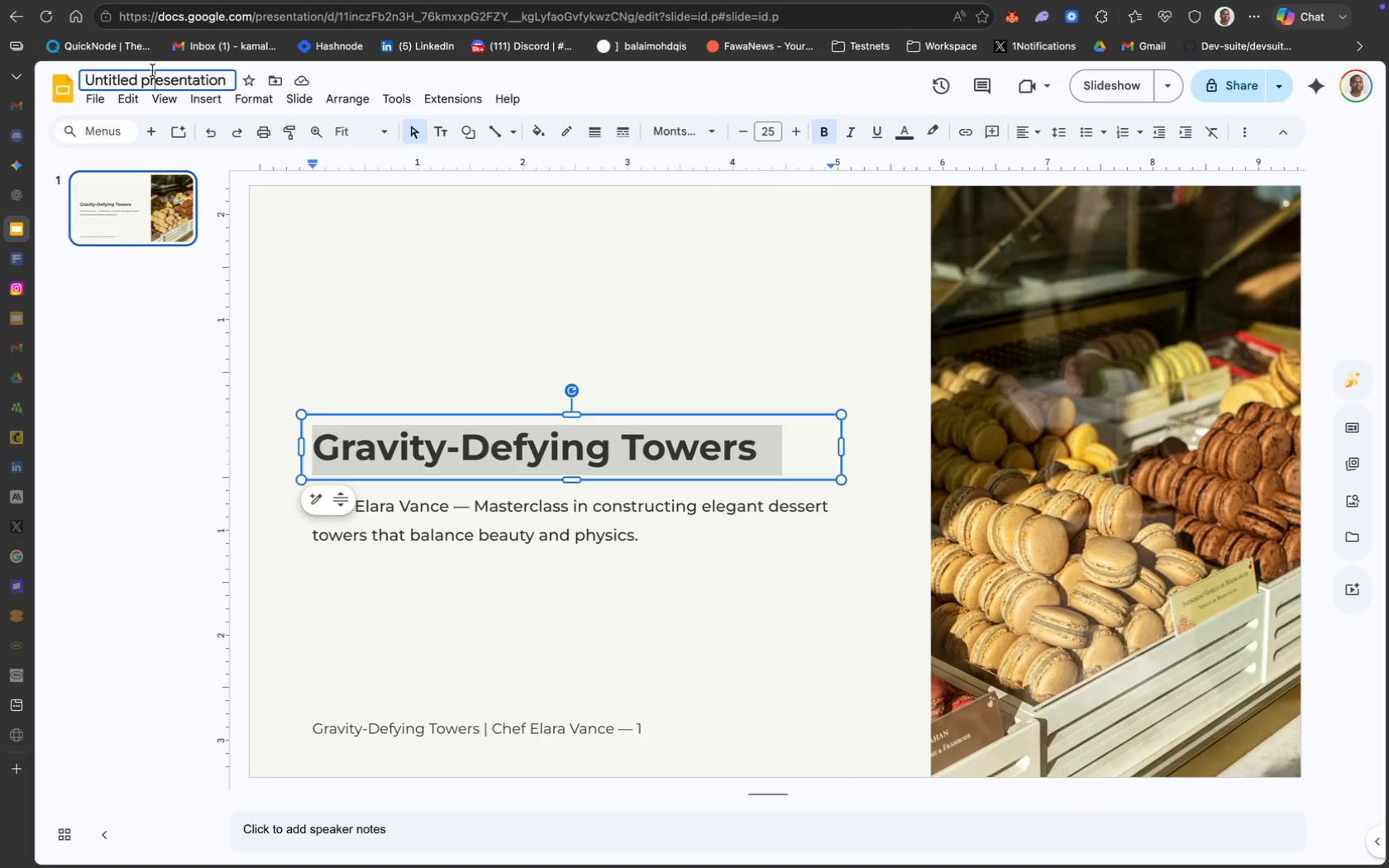 
key(Meta+A)
 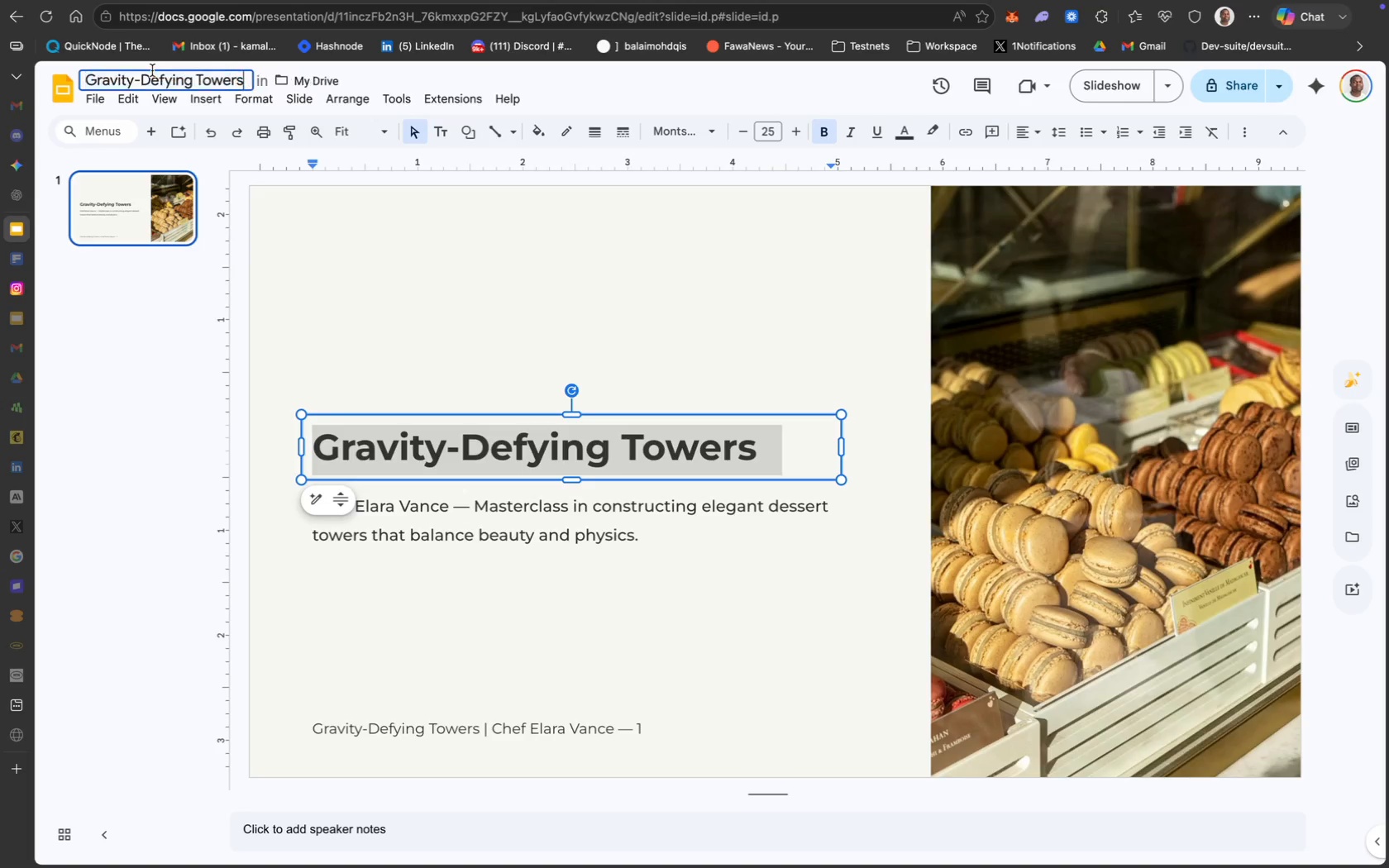 
key(Meta+V)
 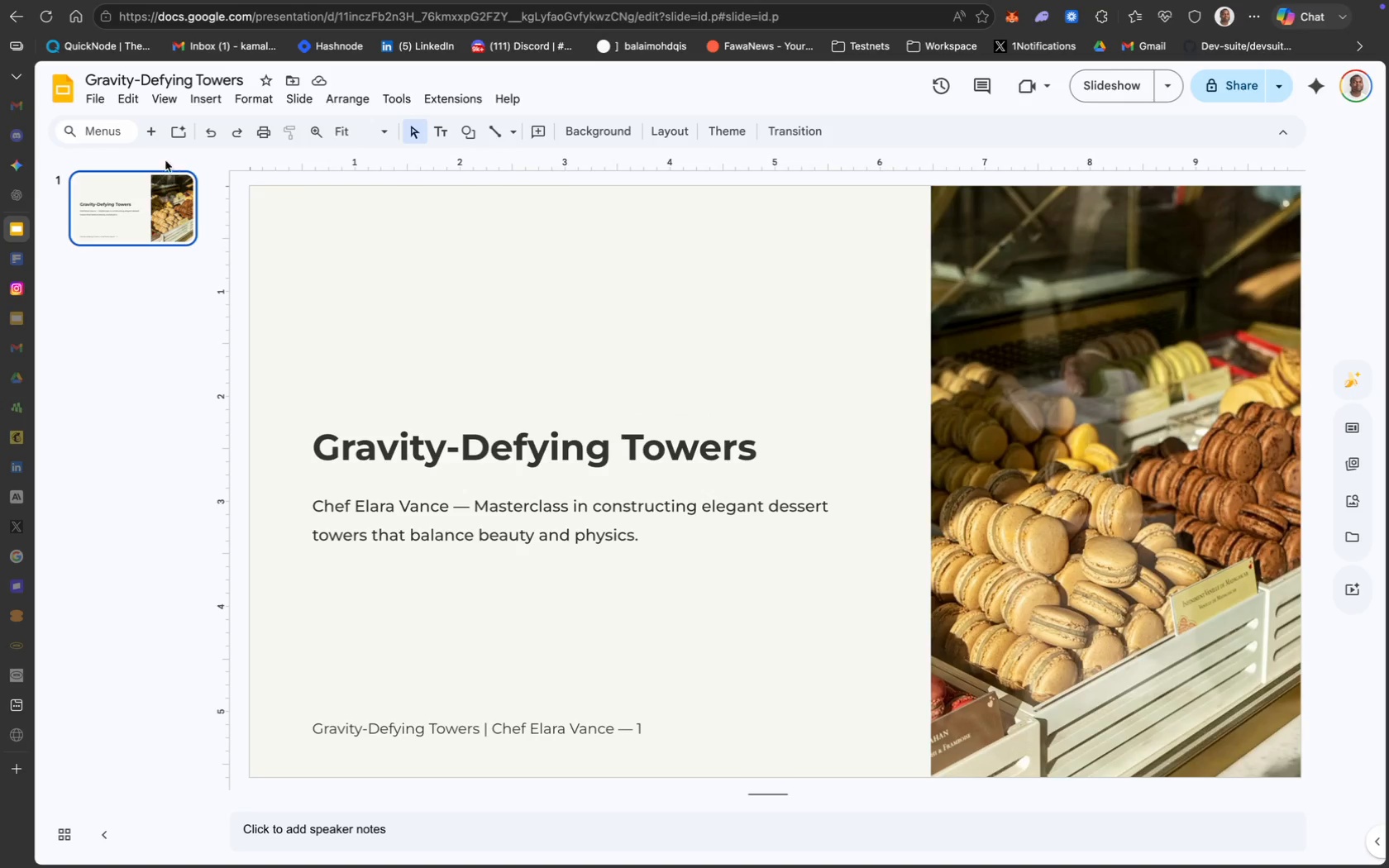 
left_click([156, 135])
 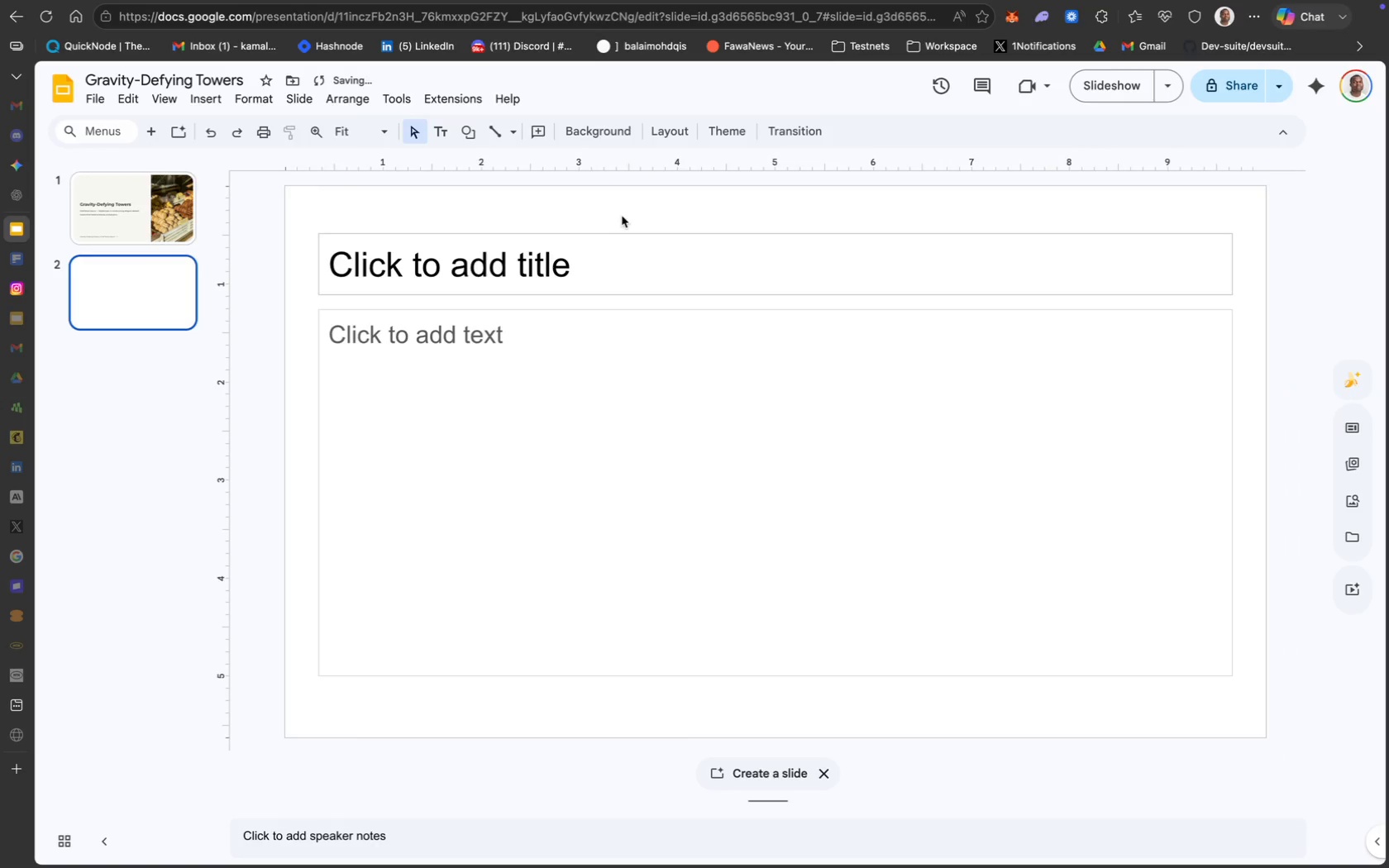 
left_click([637, 235])
 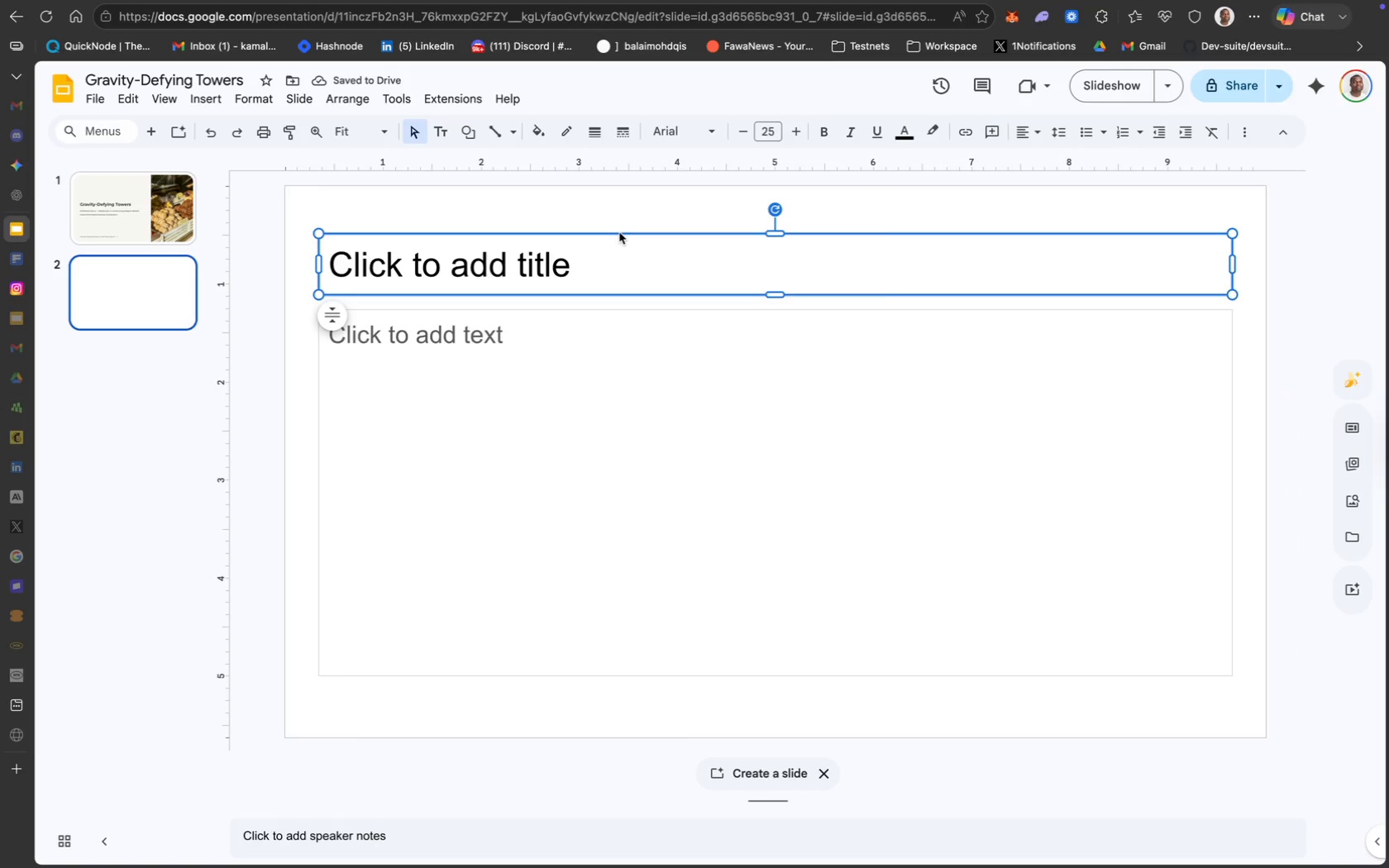 
right_click([619, 232])
 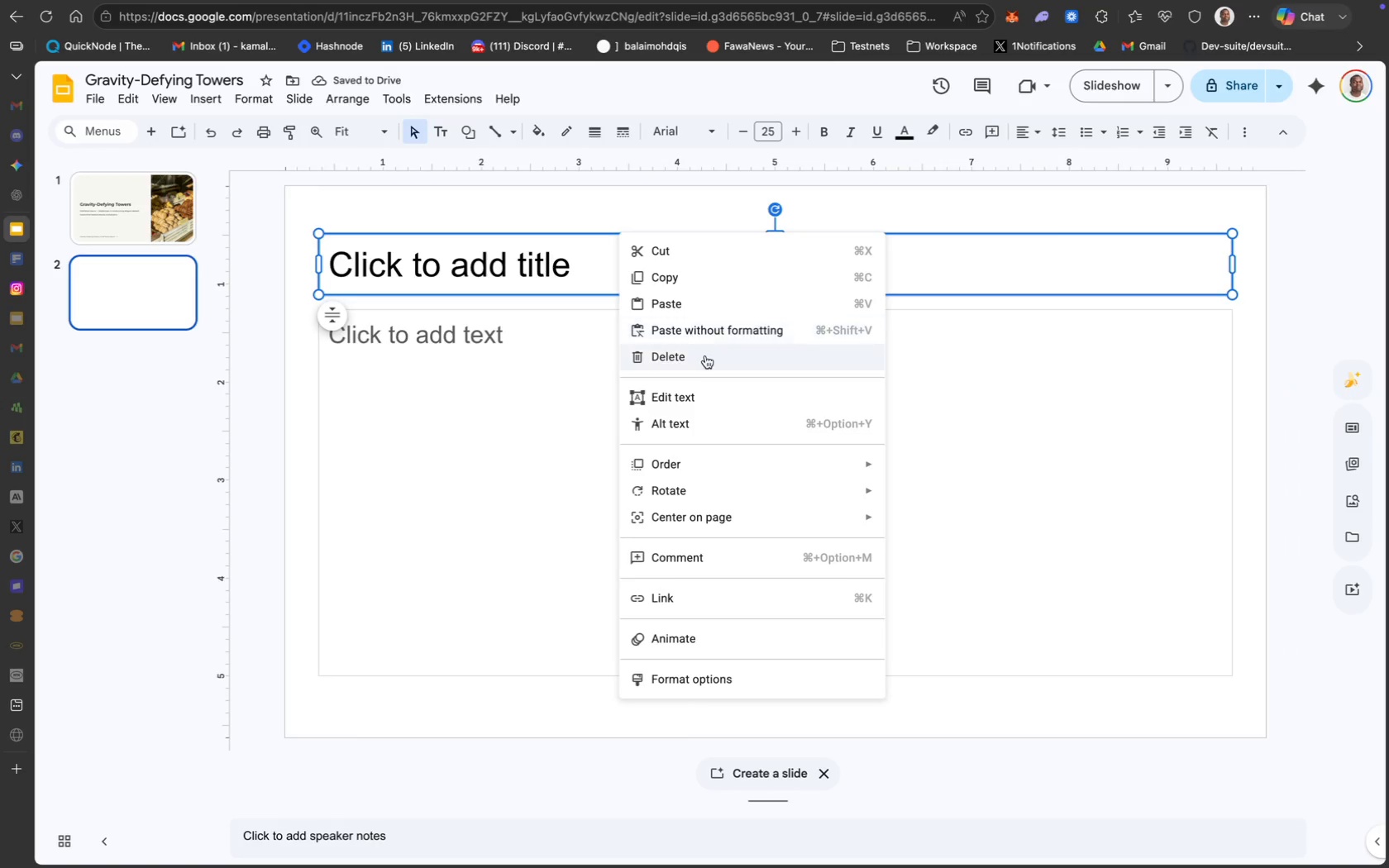 
left_click([705, 356])
 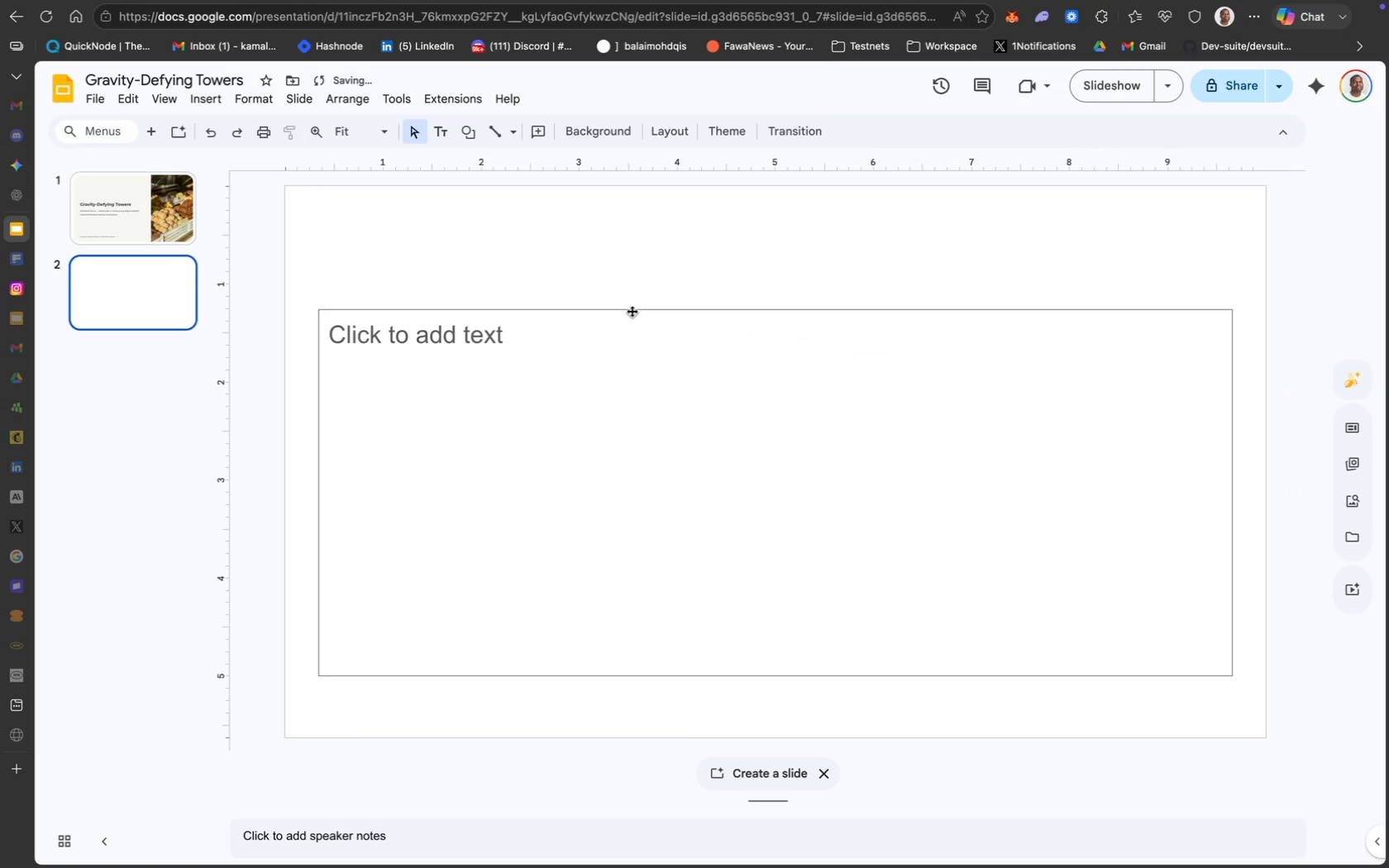 
right_click([632, 311])
 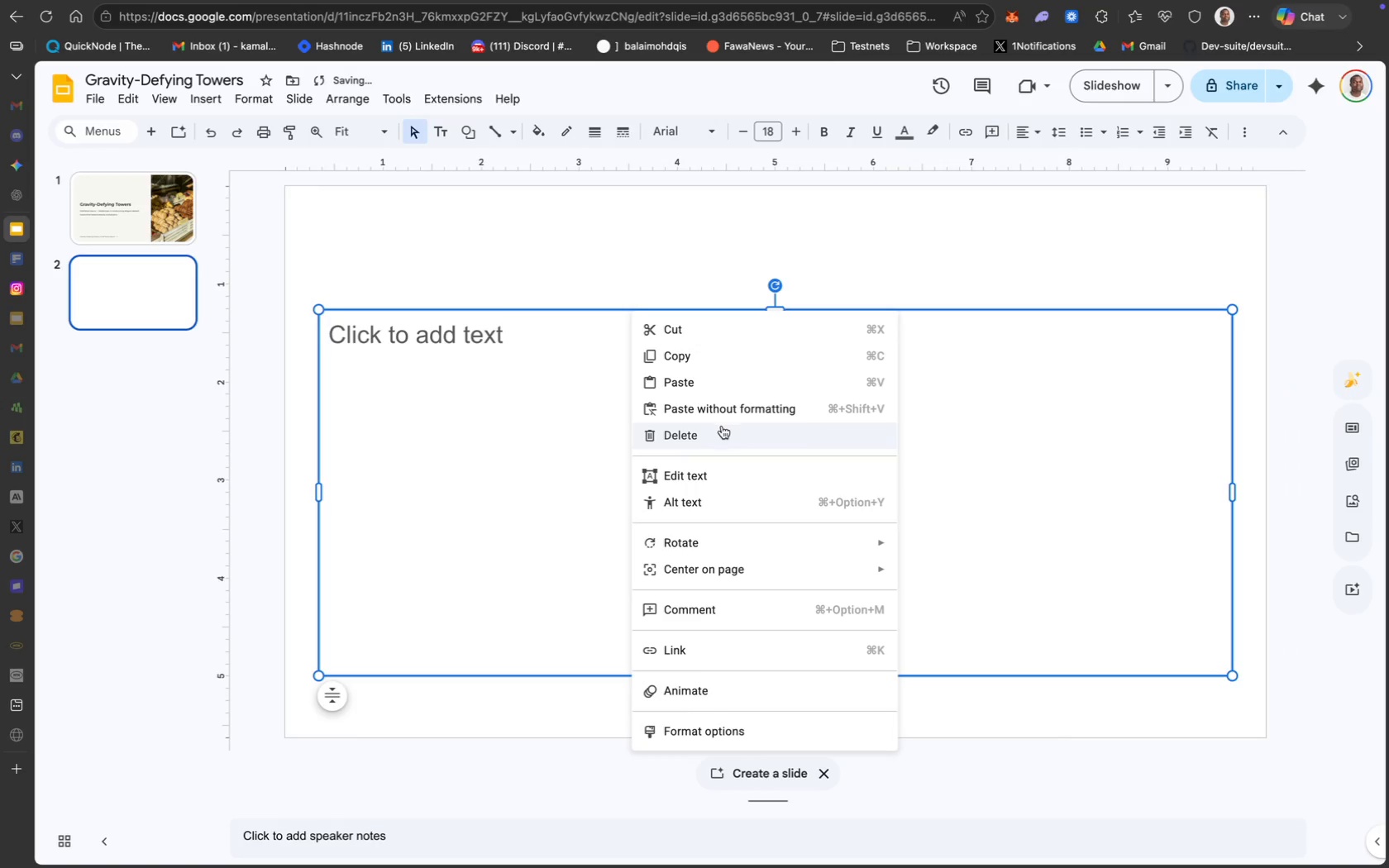 
left_click([722, 426])
 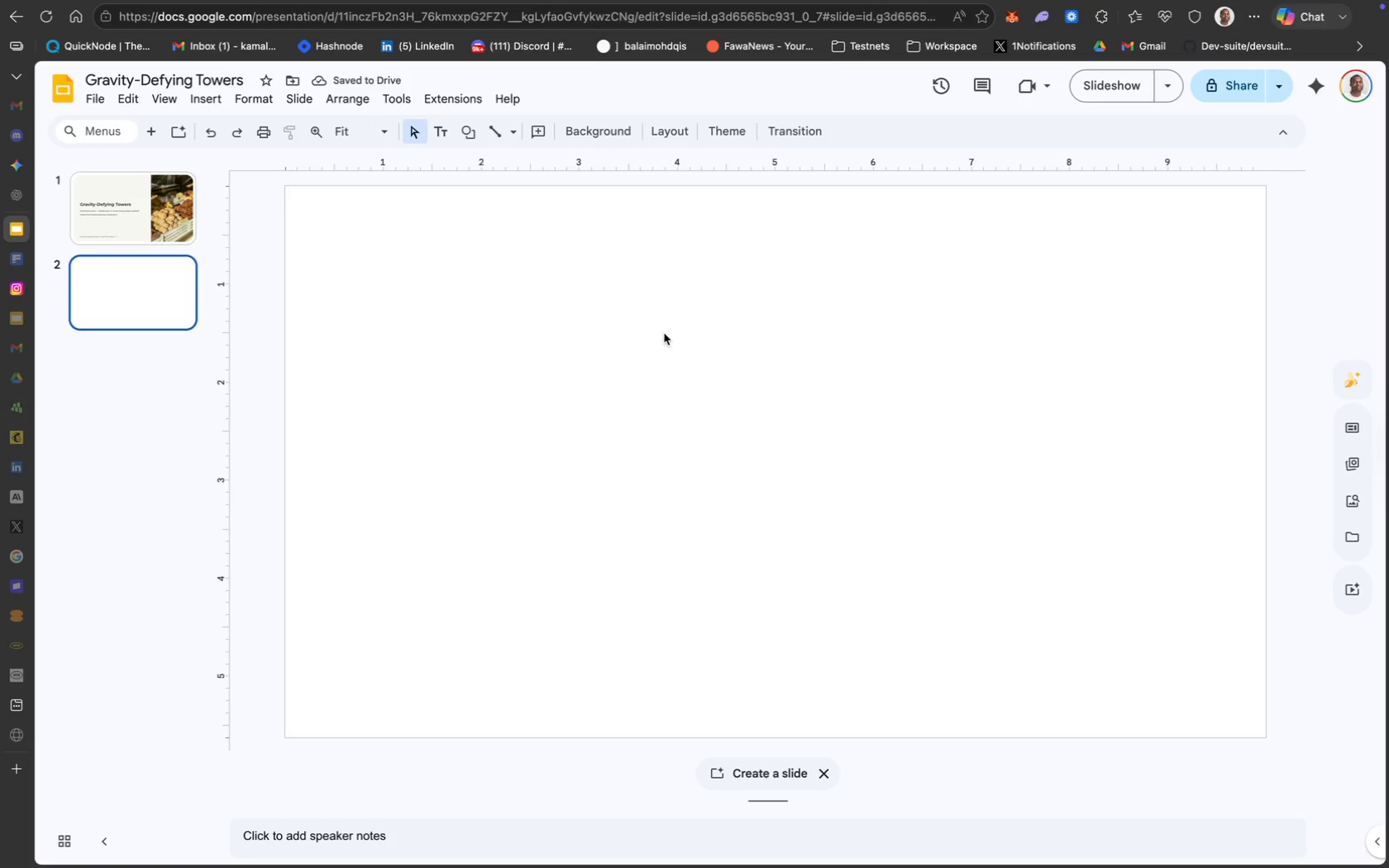 
left_click([600, 137])
 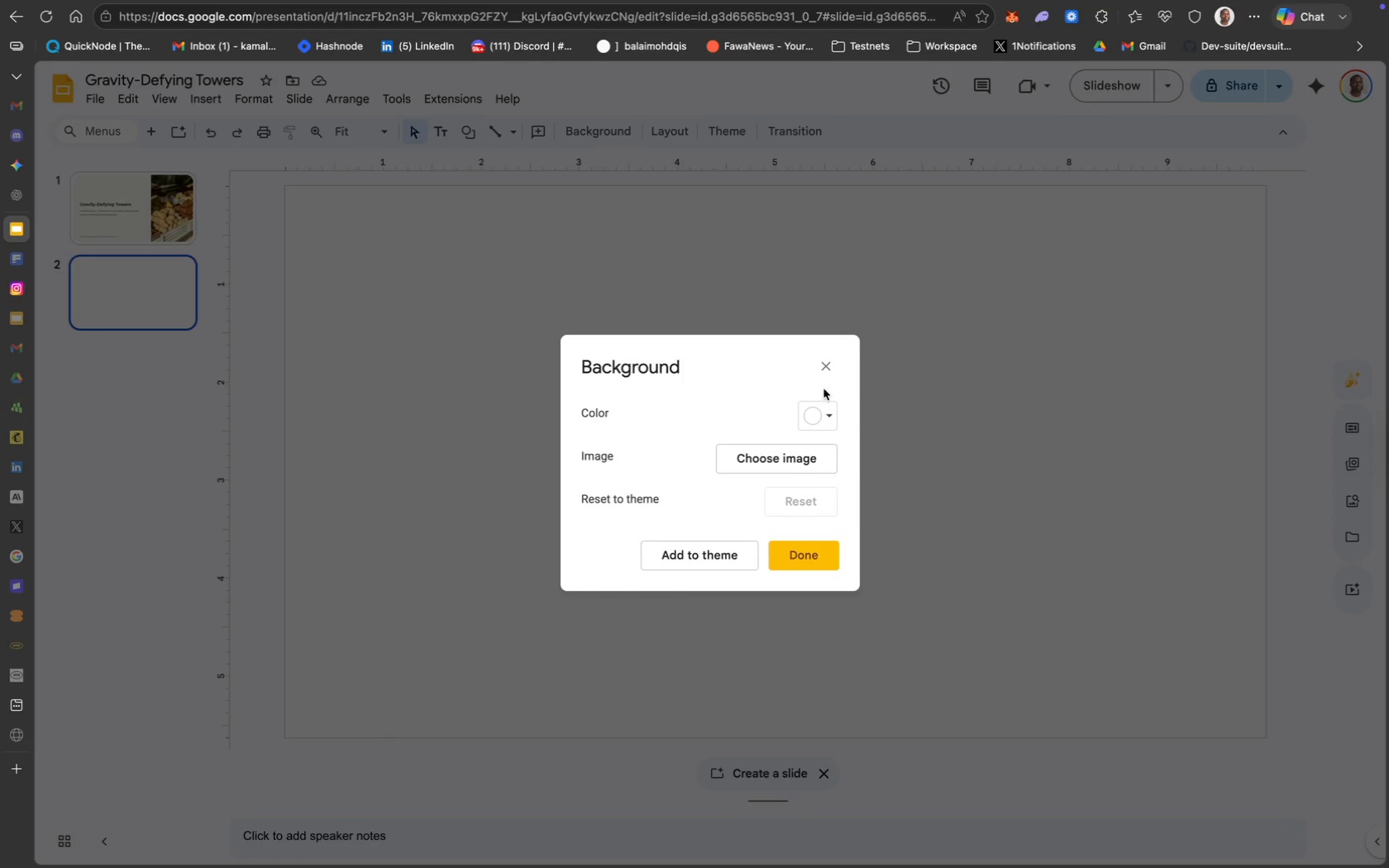 
wait(6.26)
 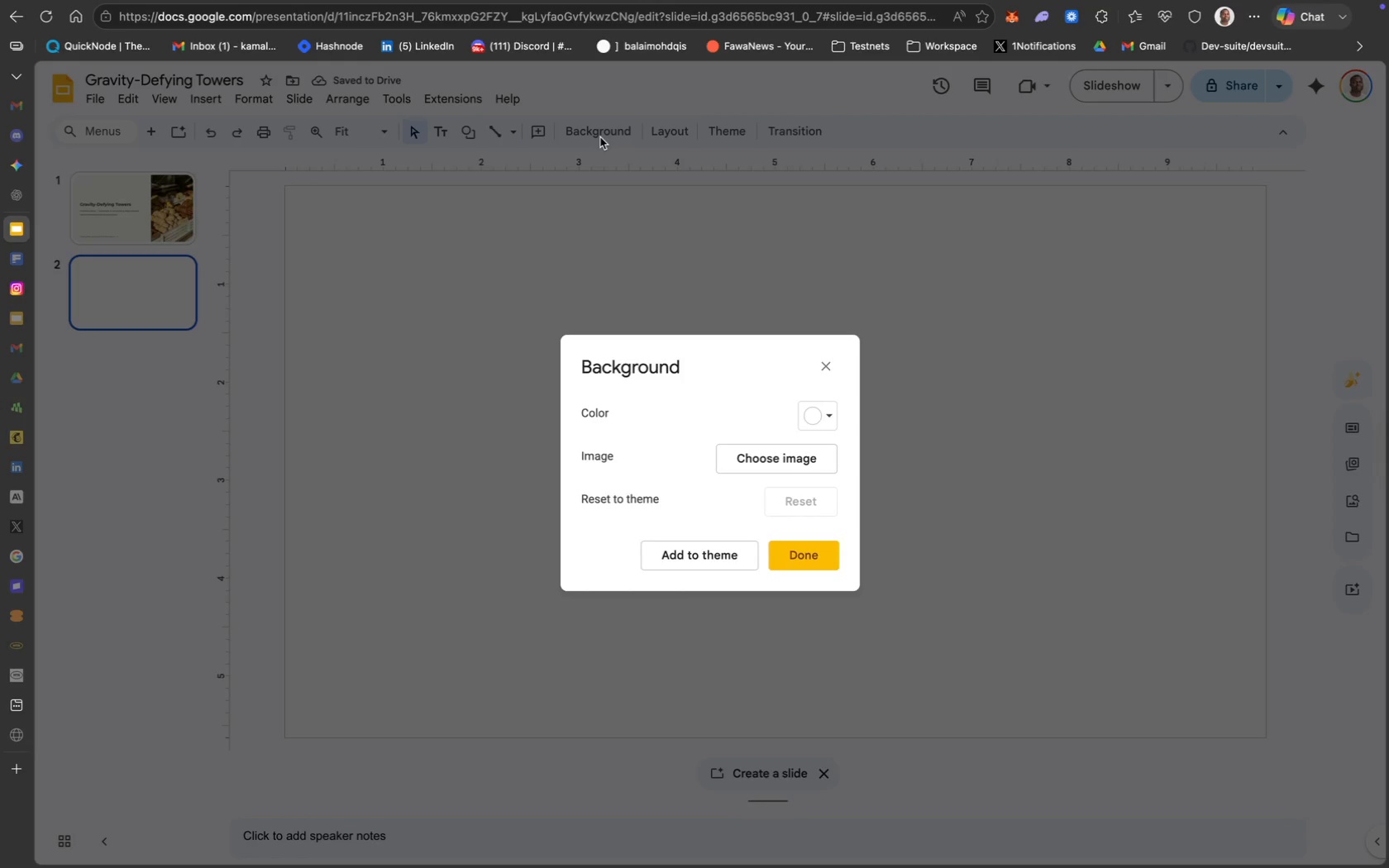 
left_click([817, 561])
 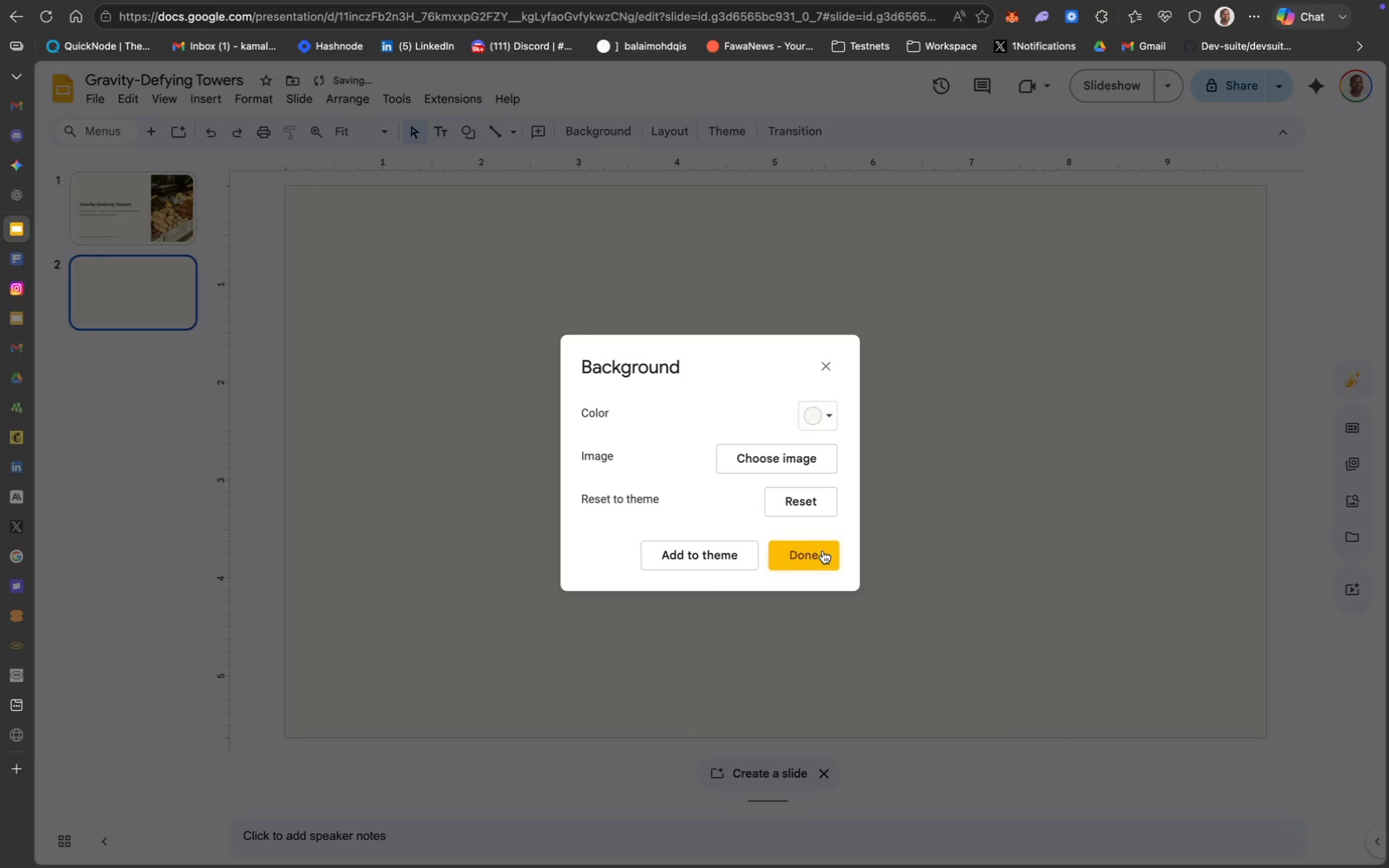 
left_click([823, 551])
 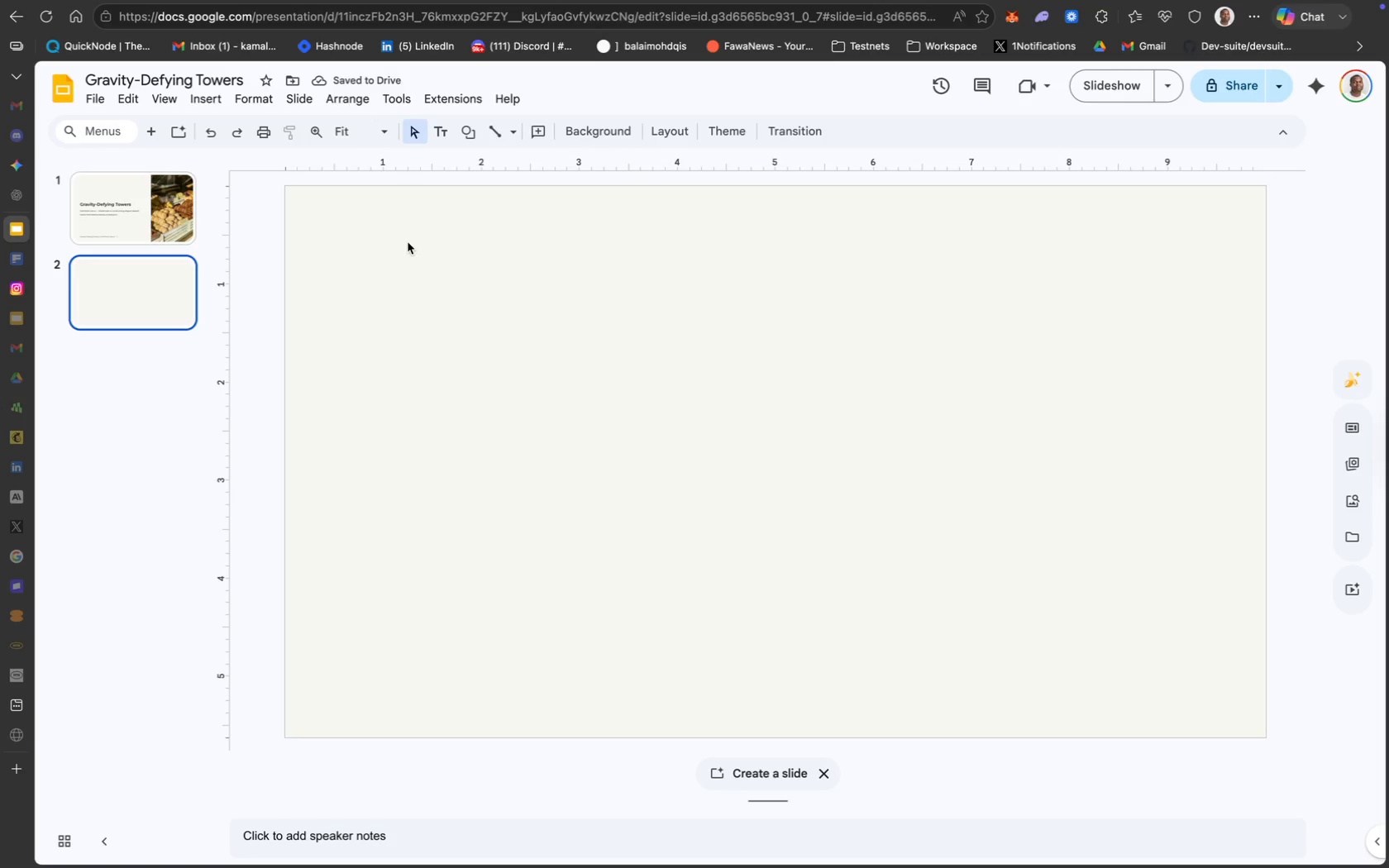 
wait(8.26)
 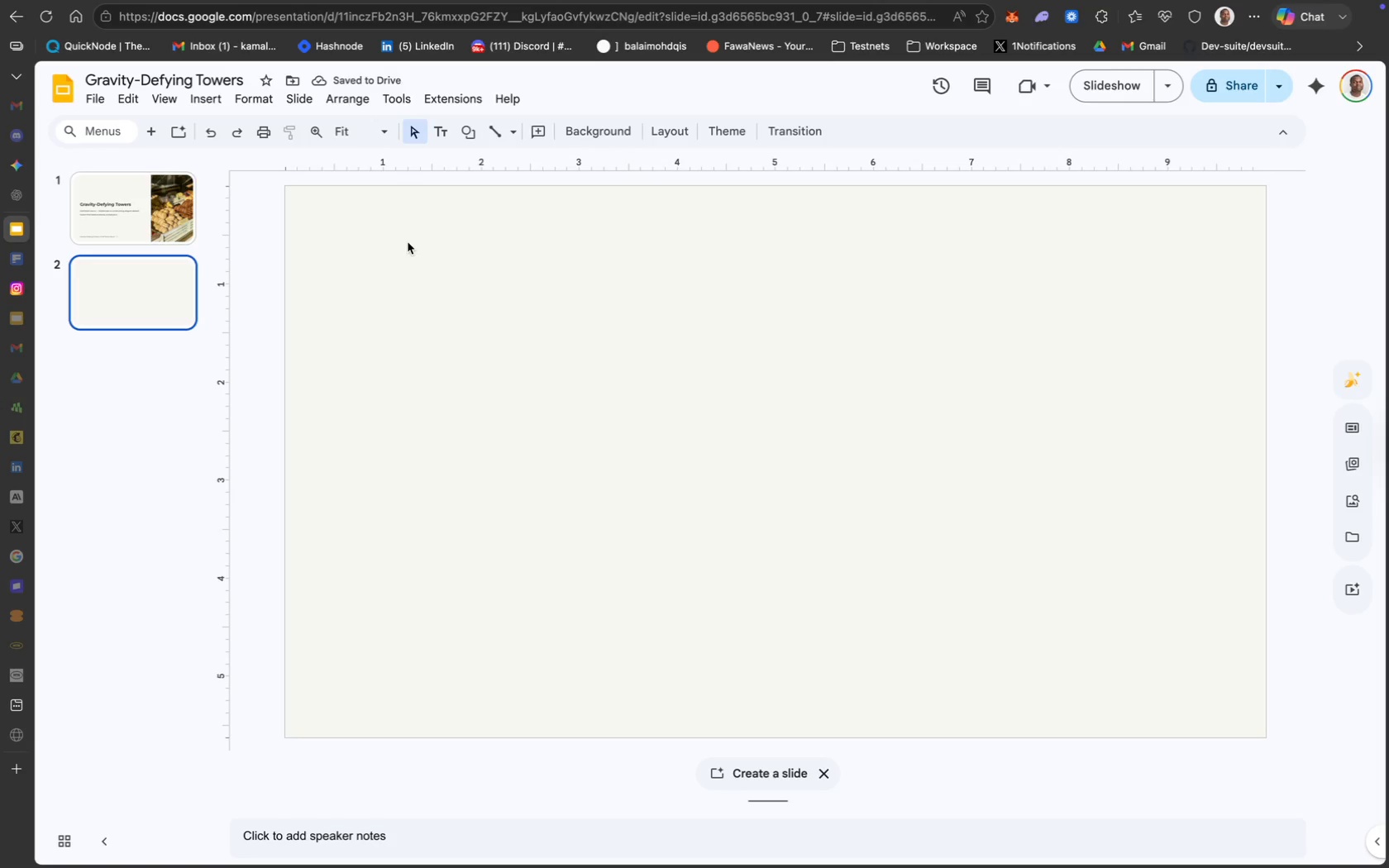 
left_click([605, 711])
 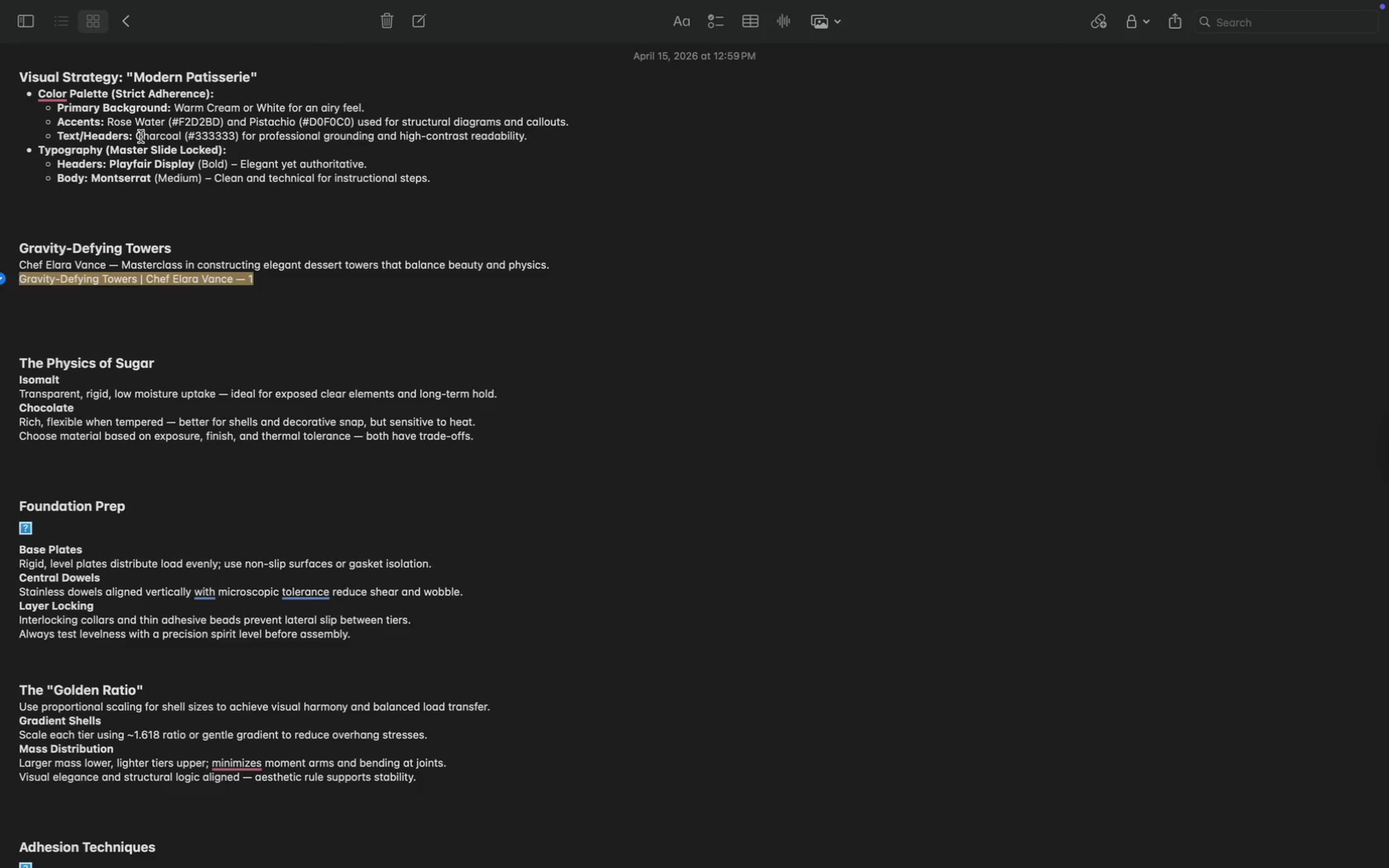 
wait(9.13)
 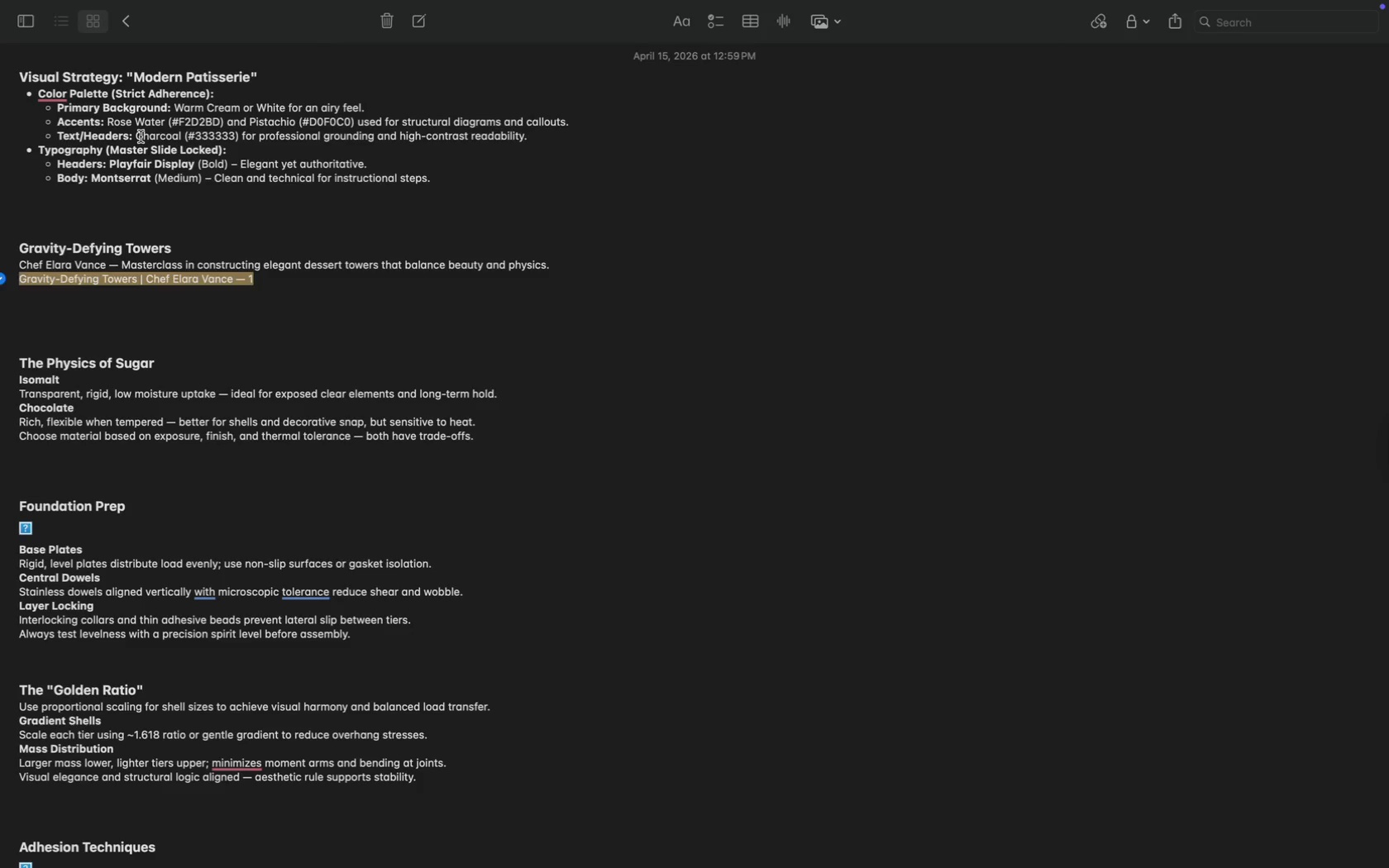 
key(Meta+CommandLeft)
 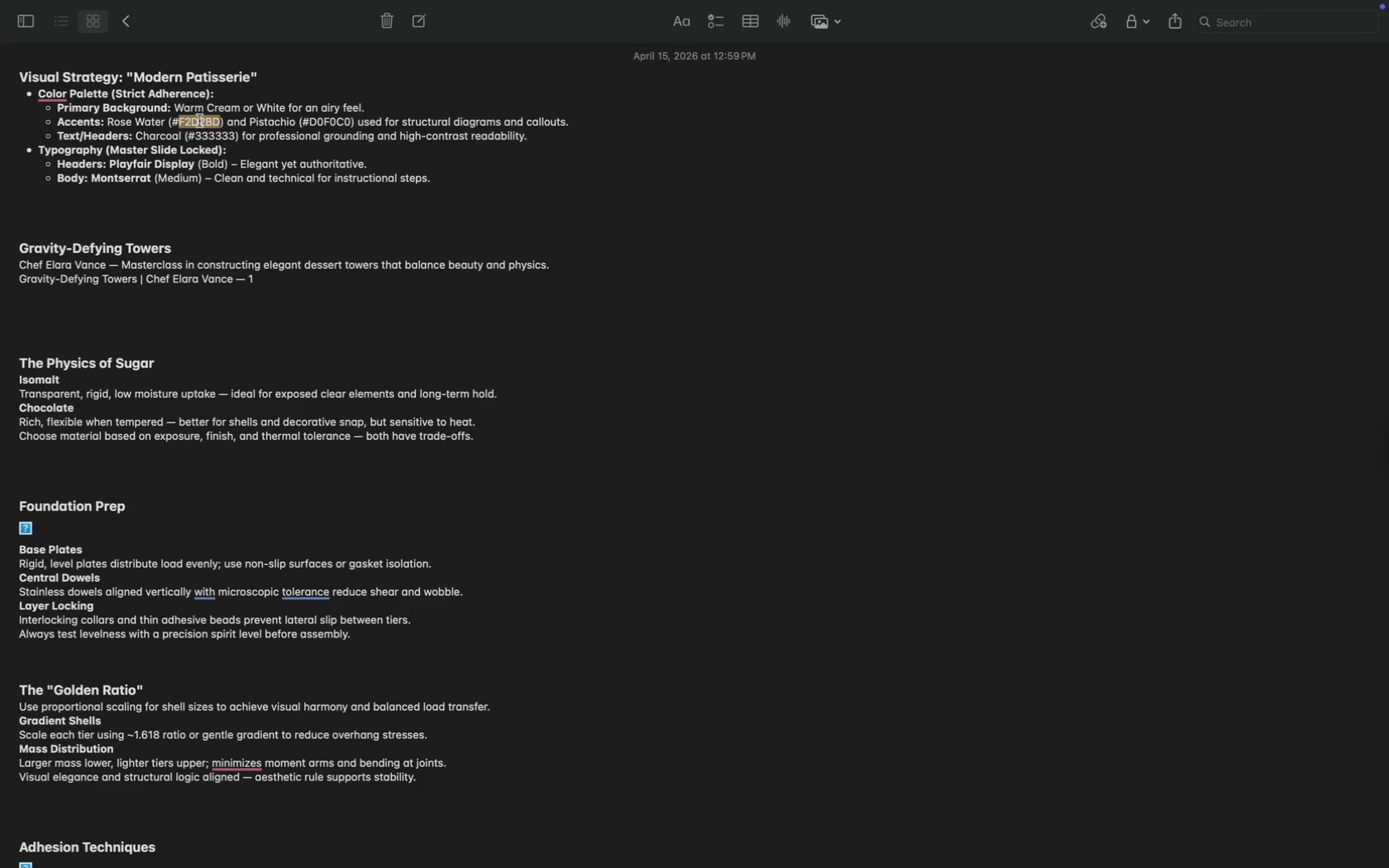 
key(Meta+C)
 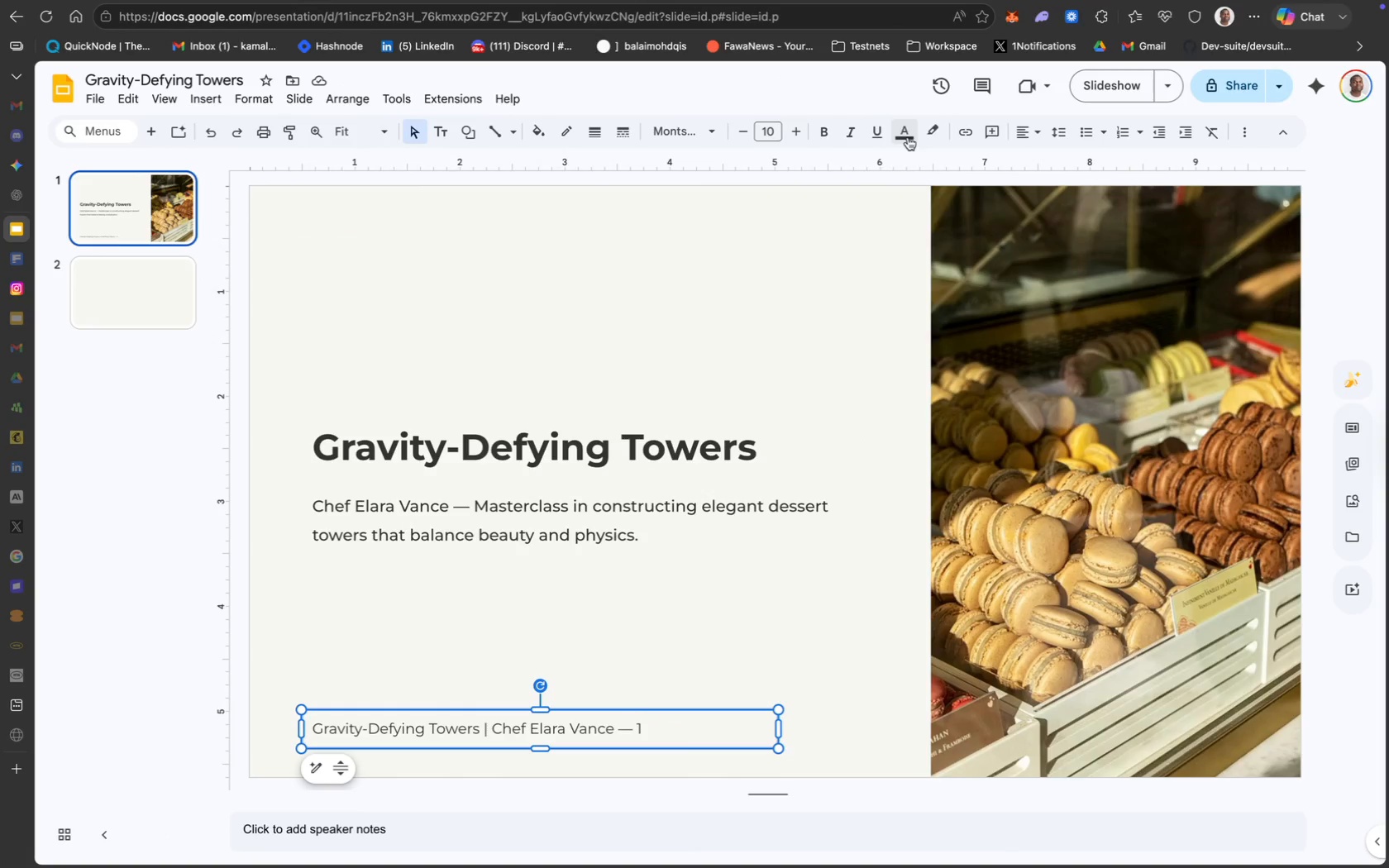 
left_click([910, 137])
 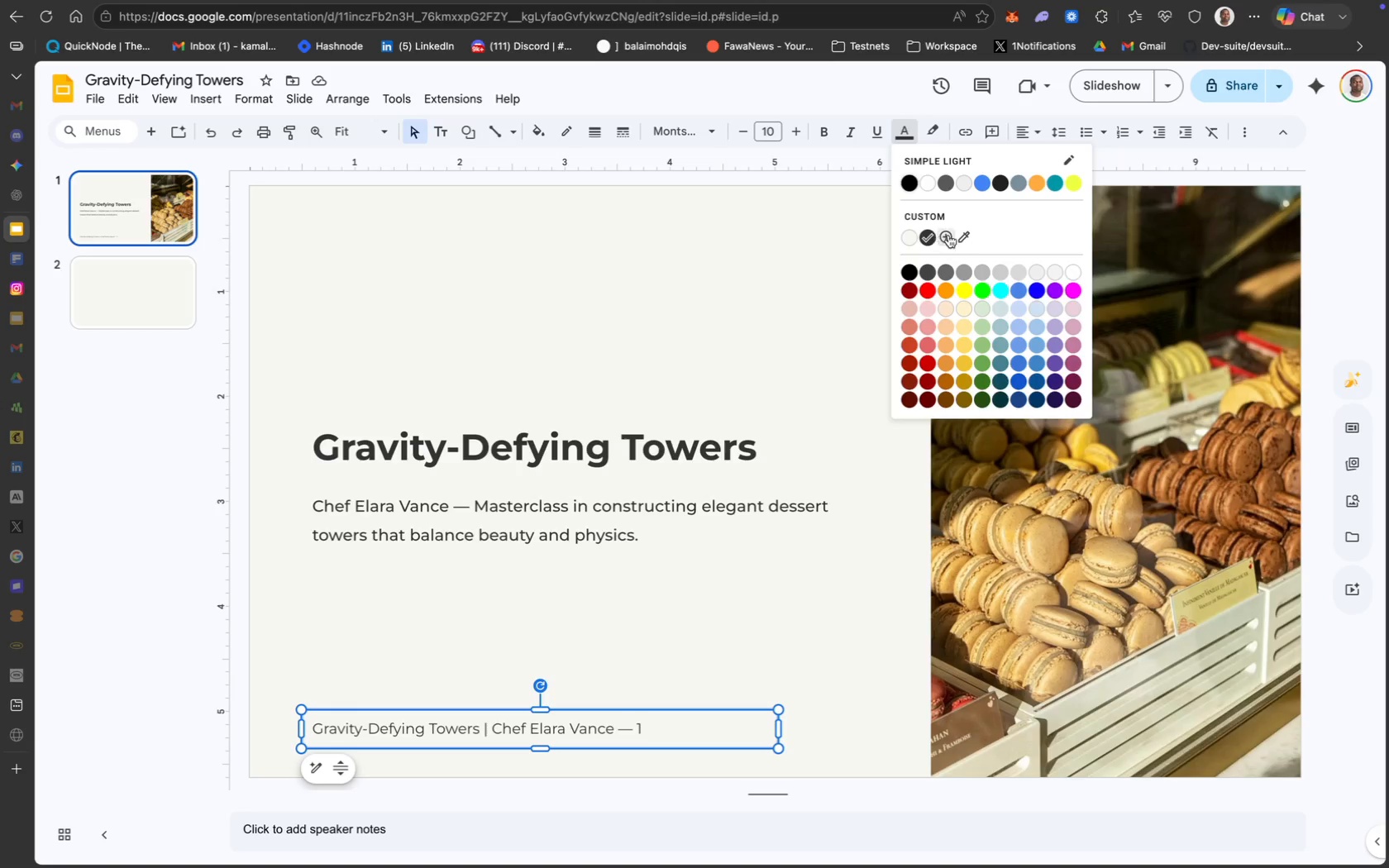 
left_click([948, 235])
 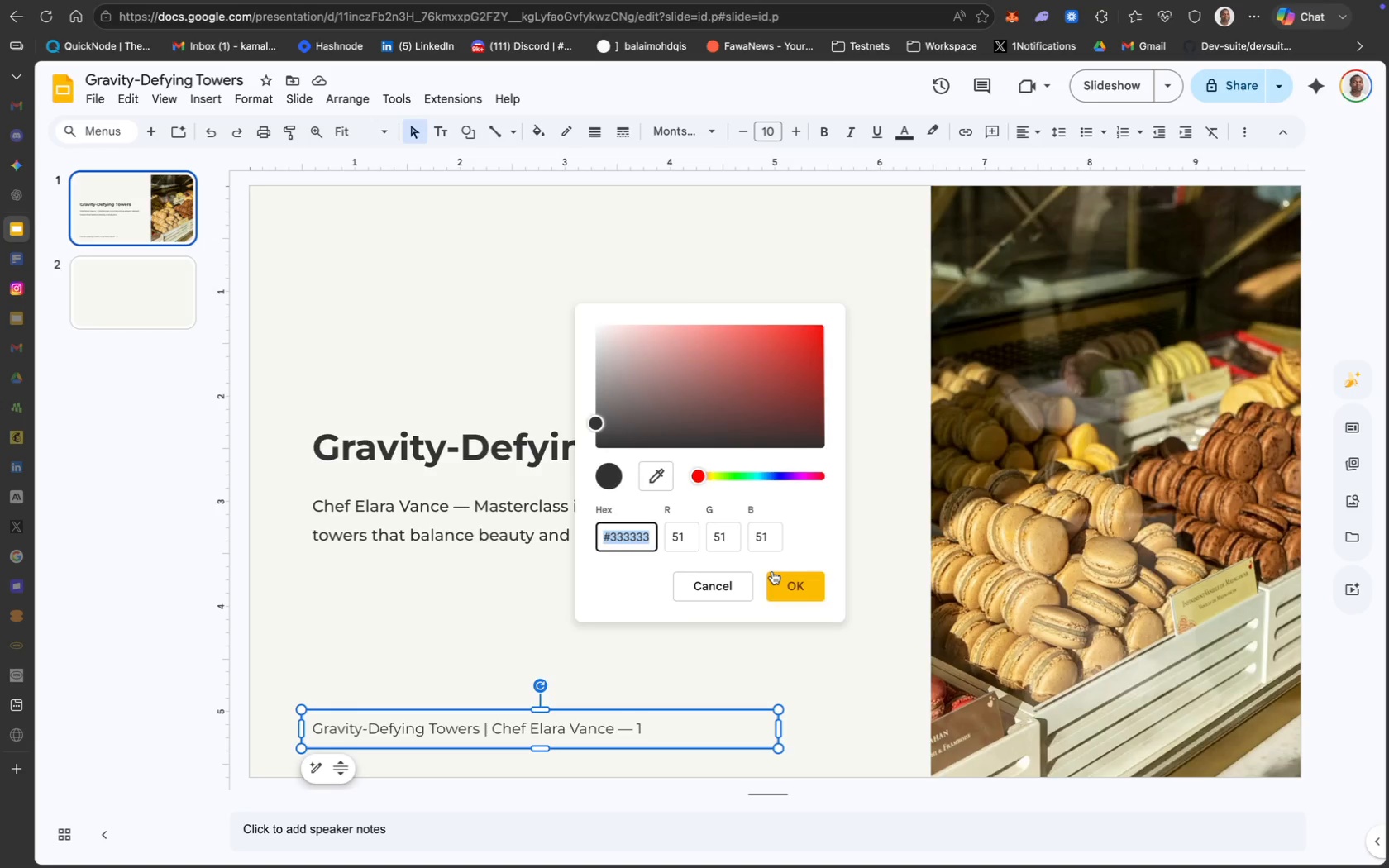 
key(Meta+CommandLeft)
 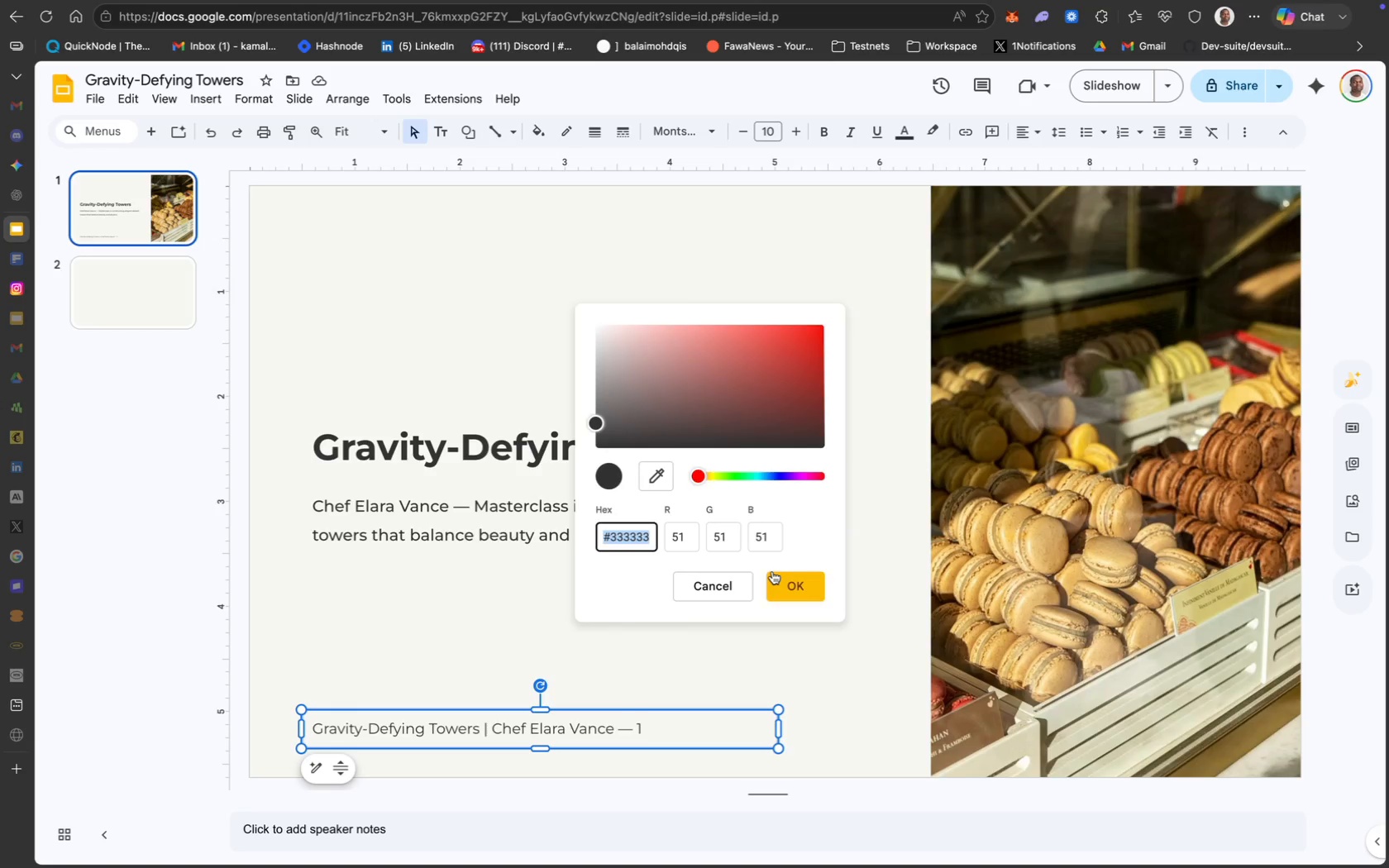 
key(Shift+3)
 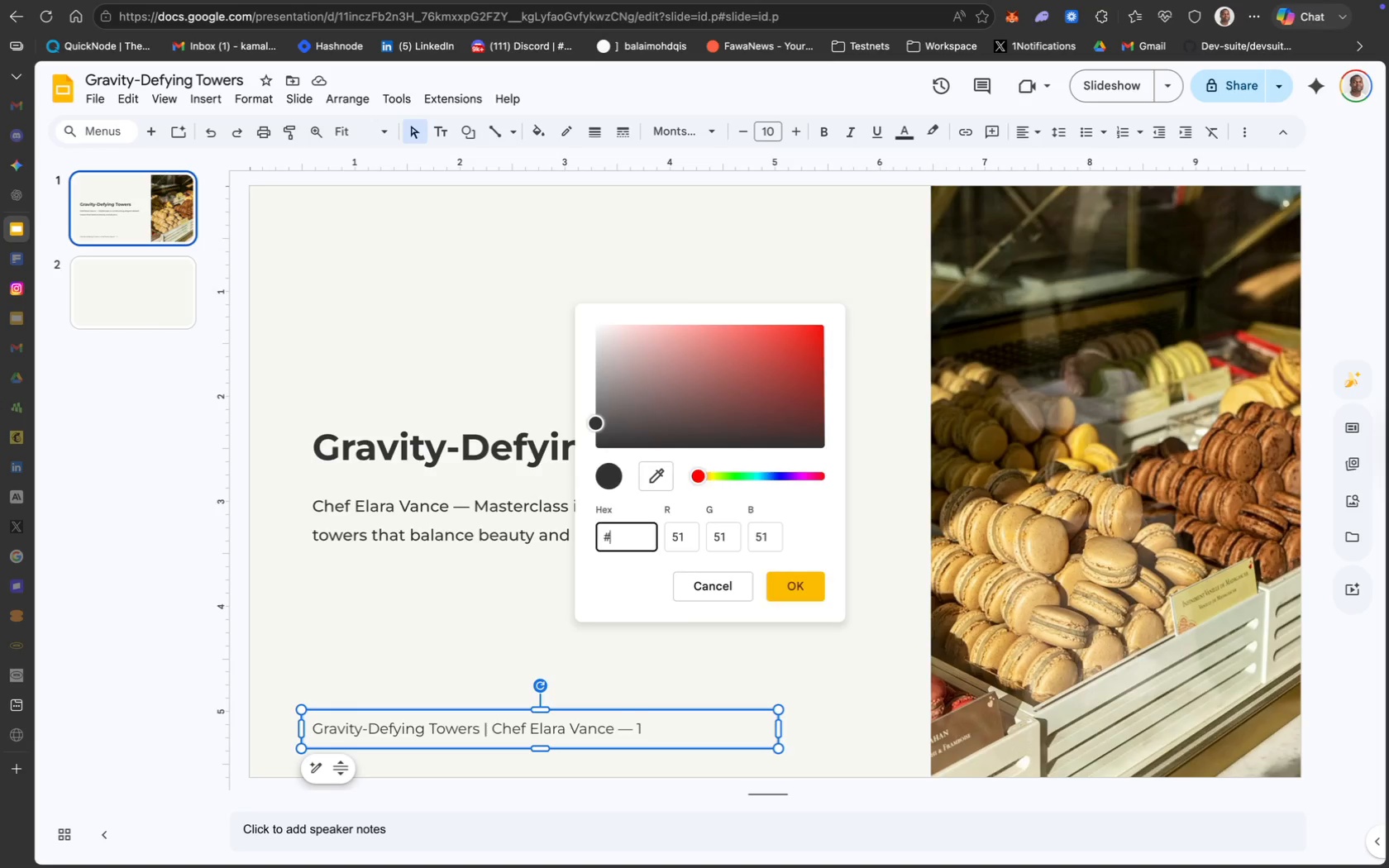 
key(Meta+V)
 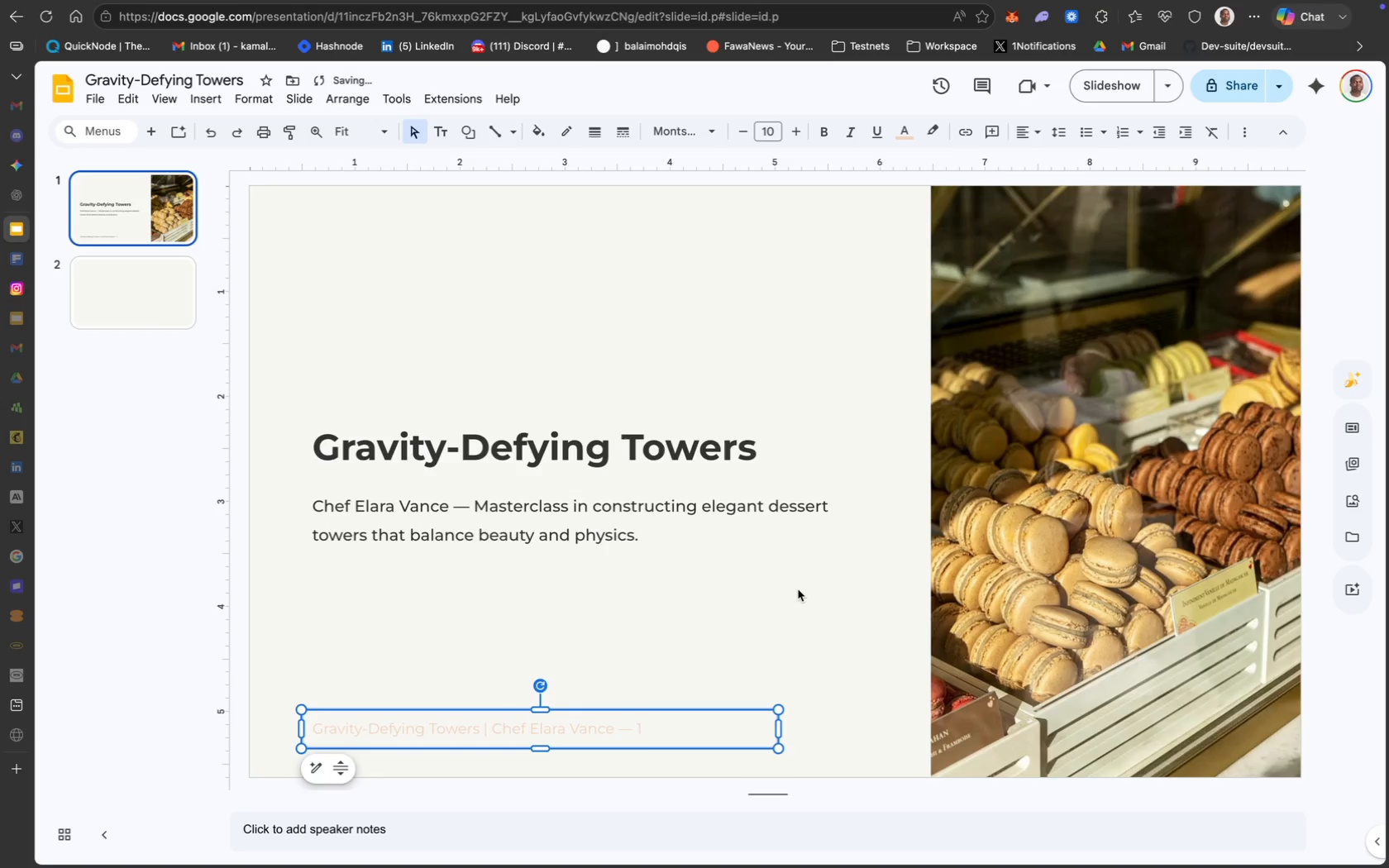 
key(Meta+Z)
 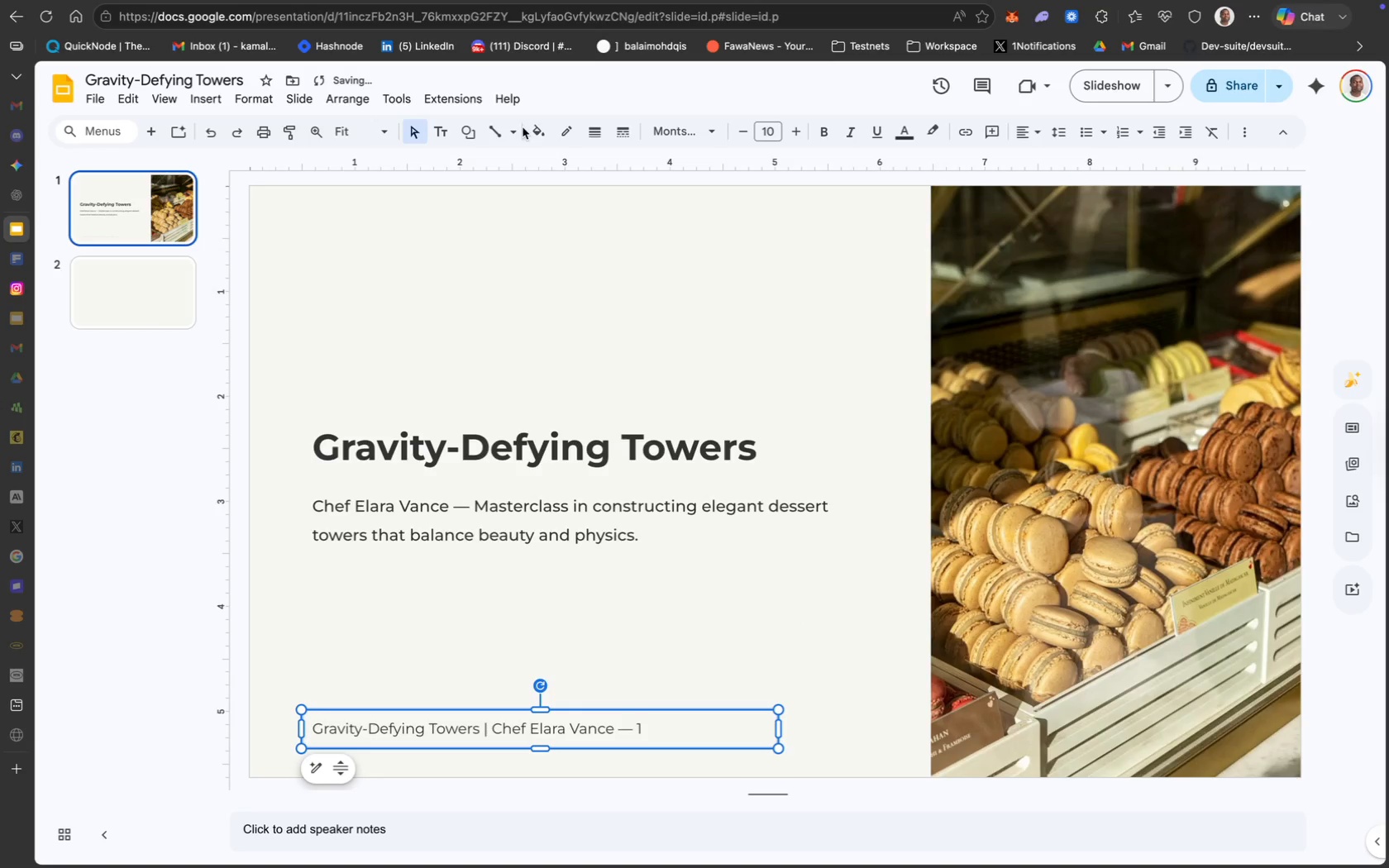 
left_click([536, 129])
 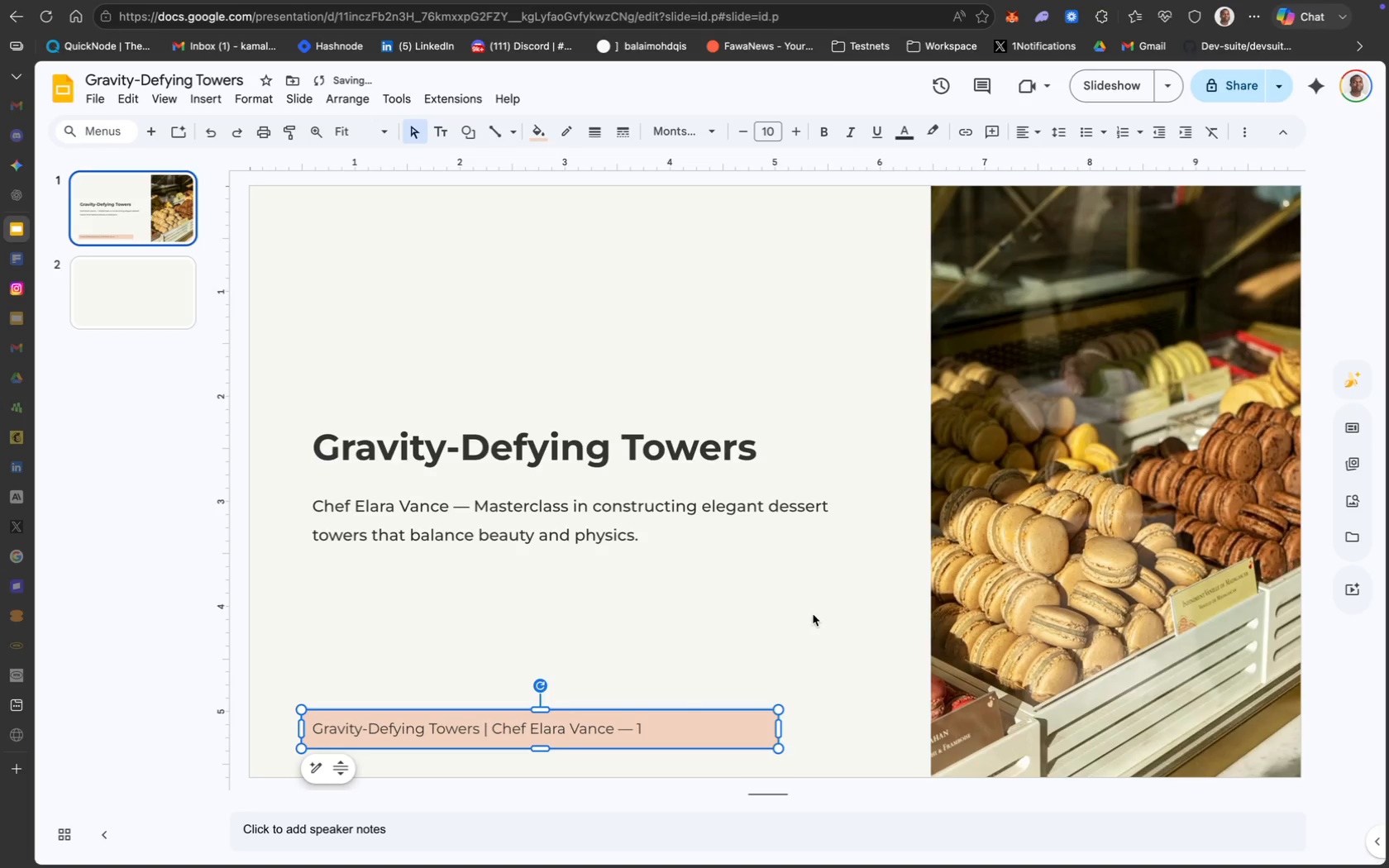 
left_click([816, 621])
 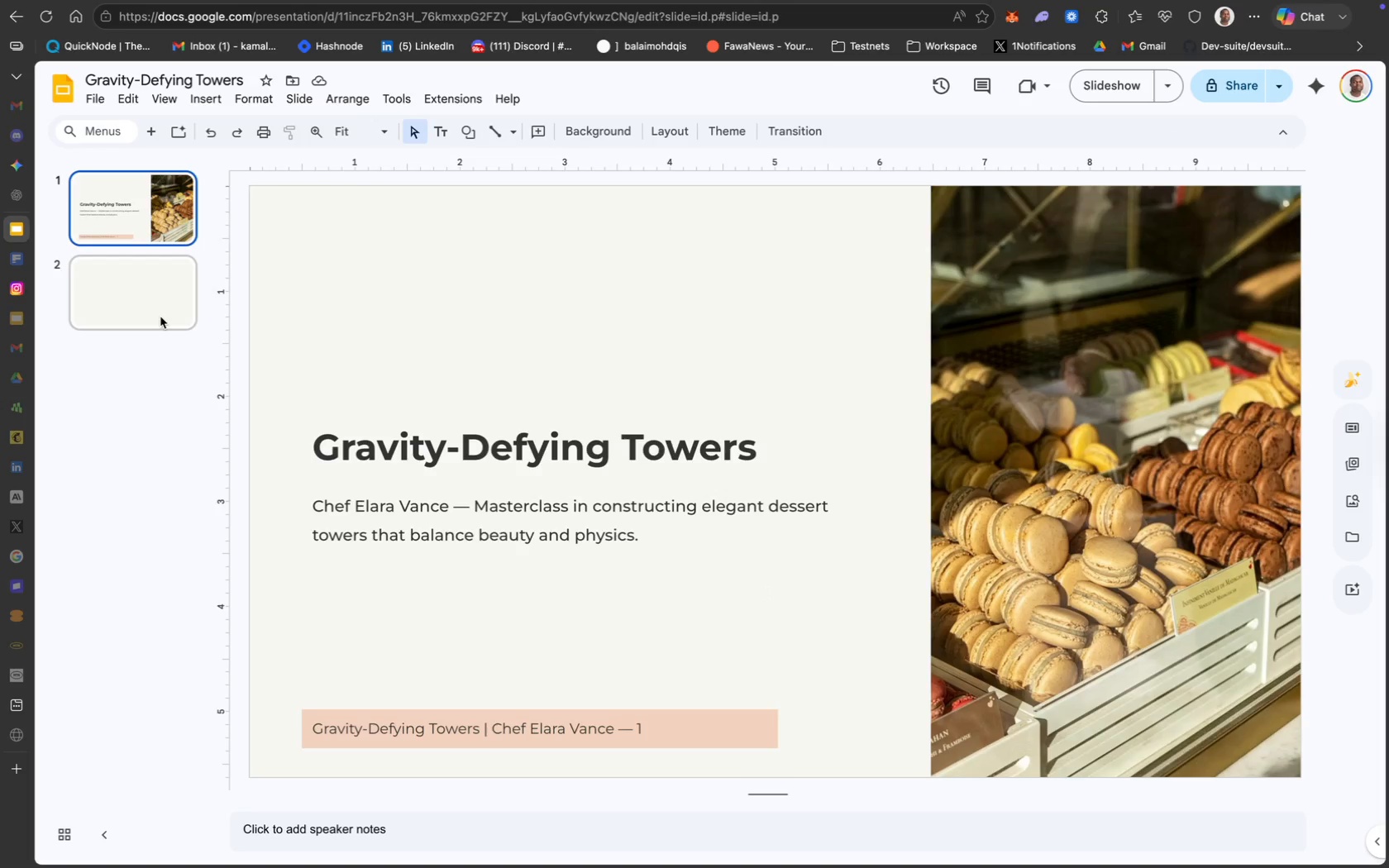 
wait(10.6)
 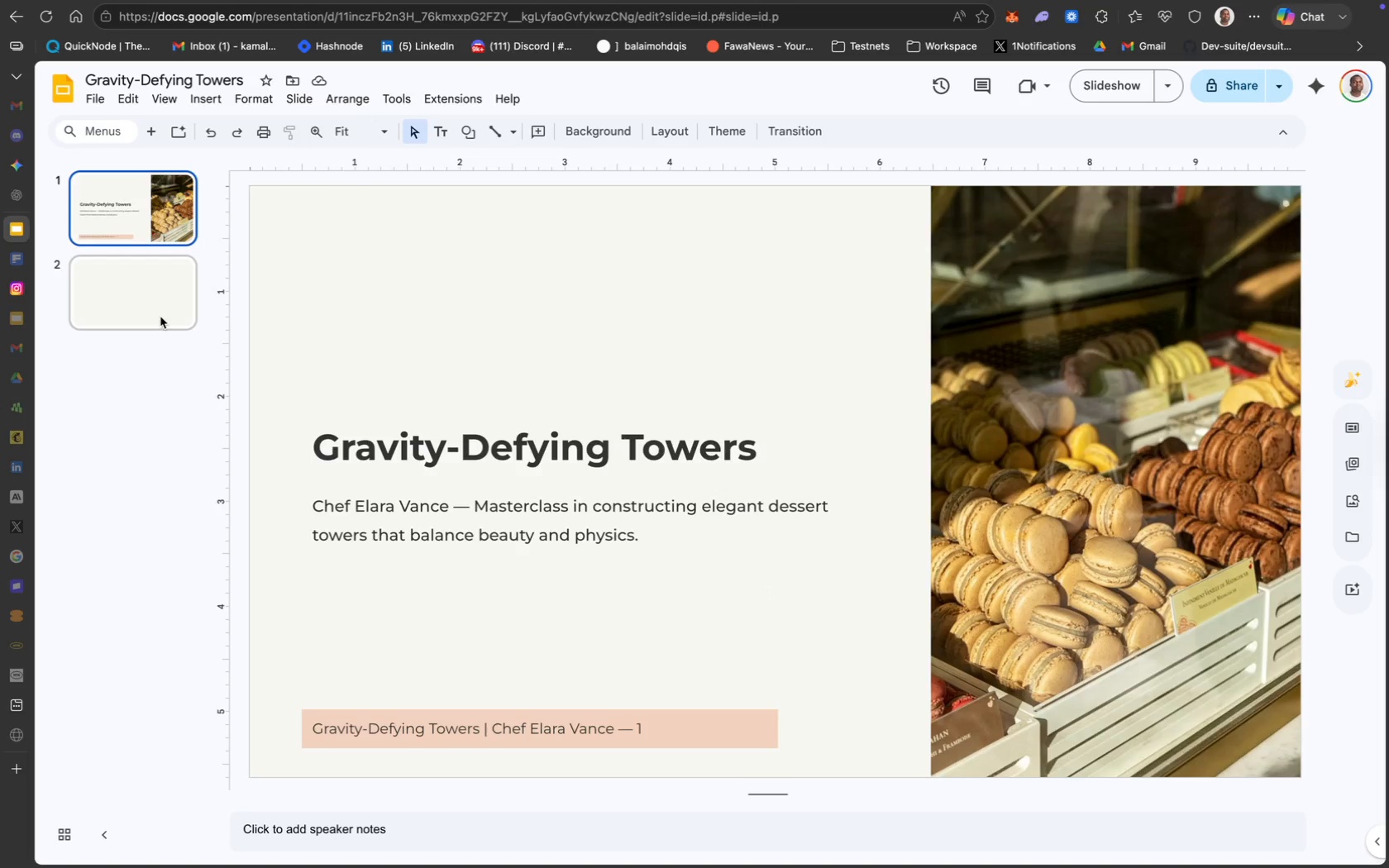 
left_click([162, 241])
 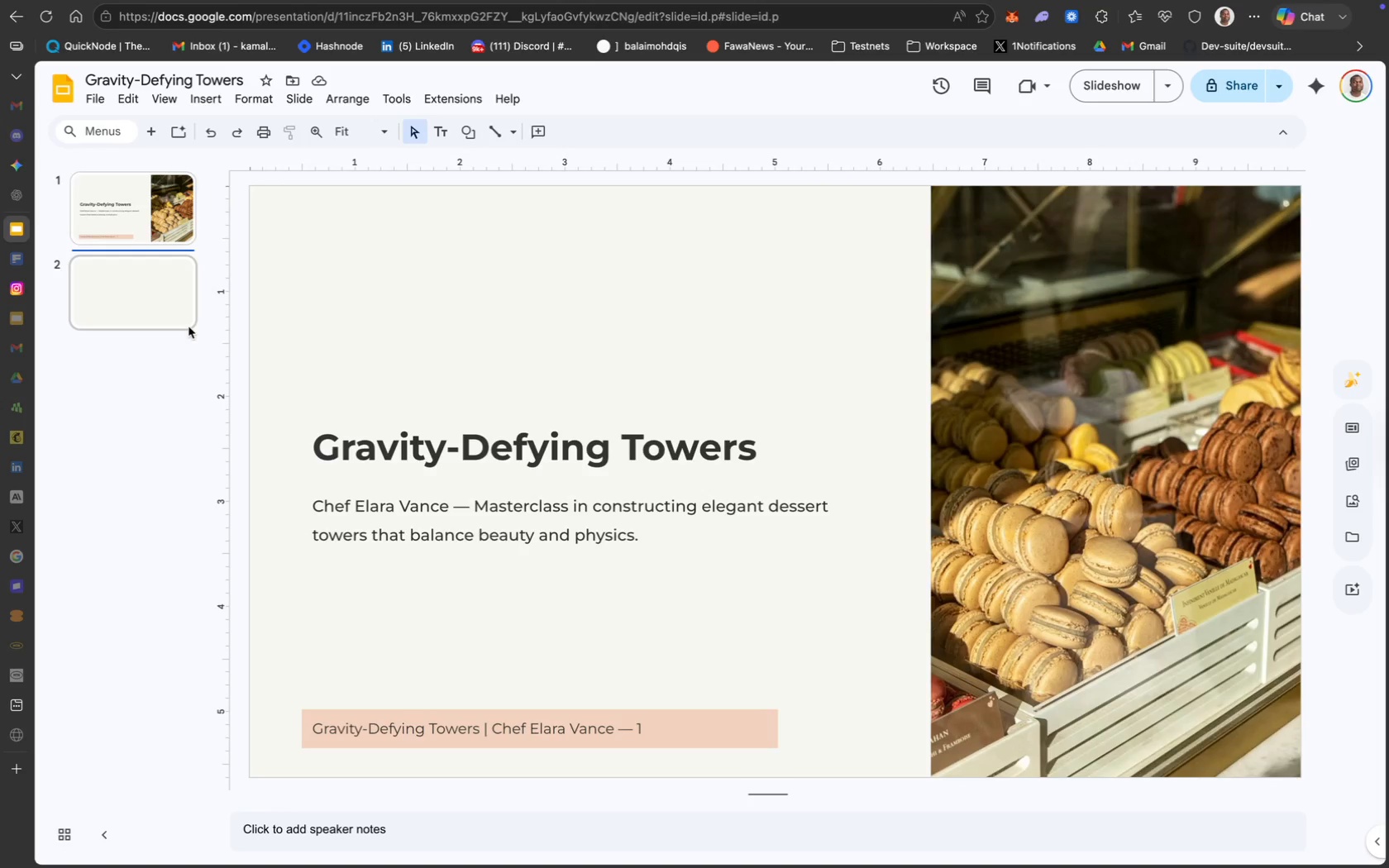 
left_click([176, 314])
 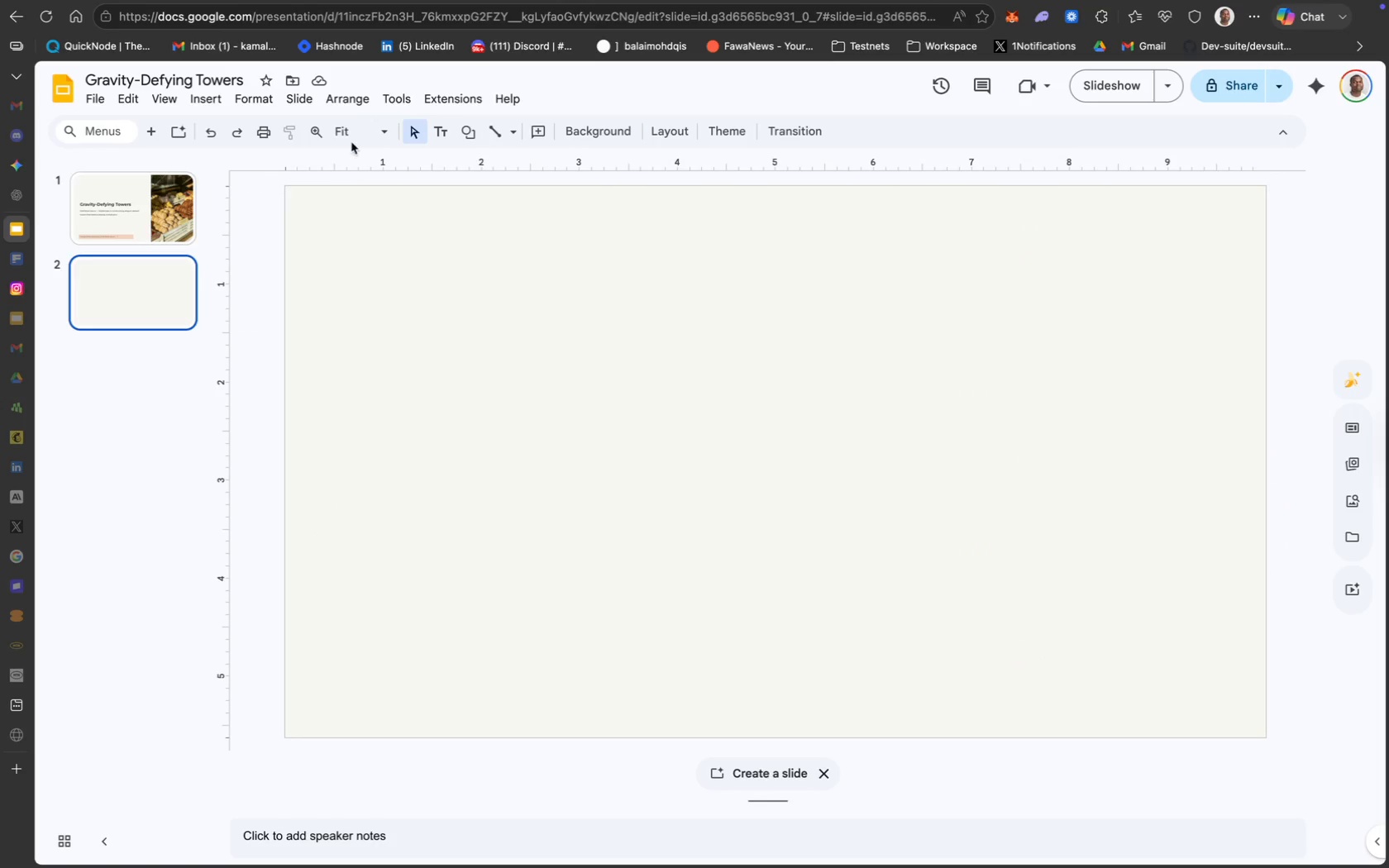 
left_click([435, 130])
 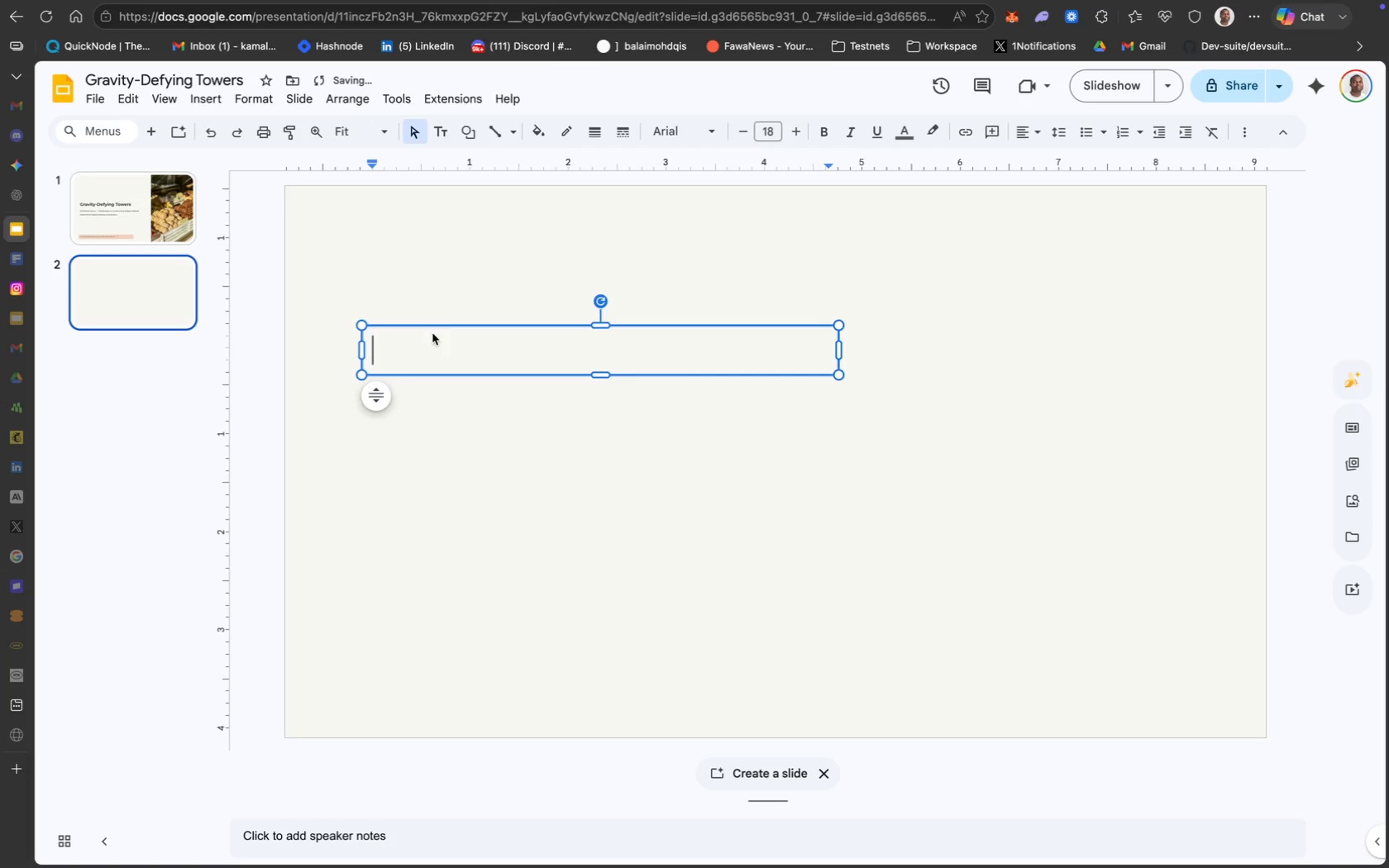 
left_click_drag(start_coordinate=[449, 324], to_coordinate=[422, 284])
 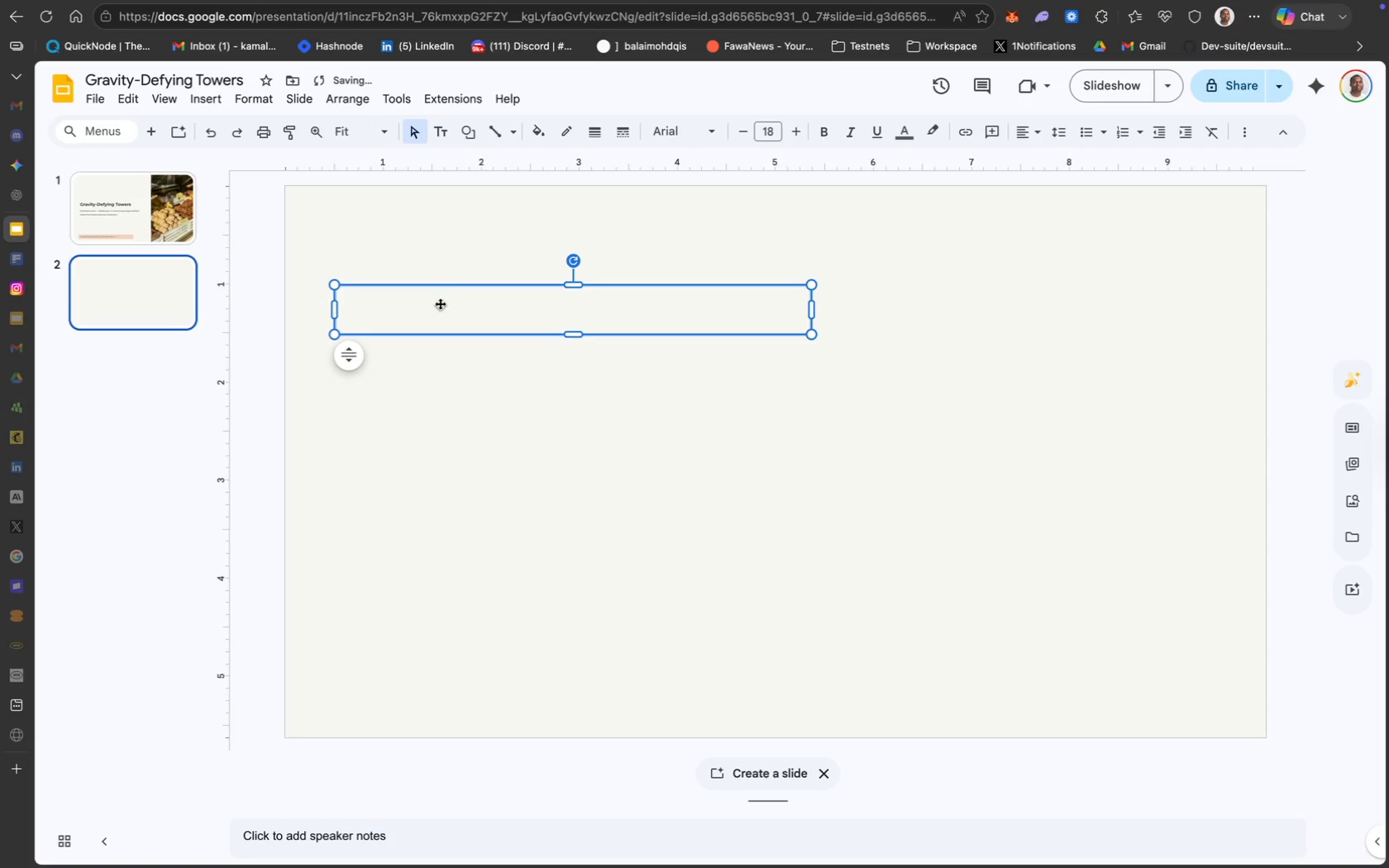 
double_click([440, 303])
 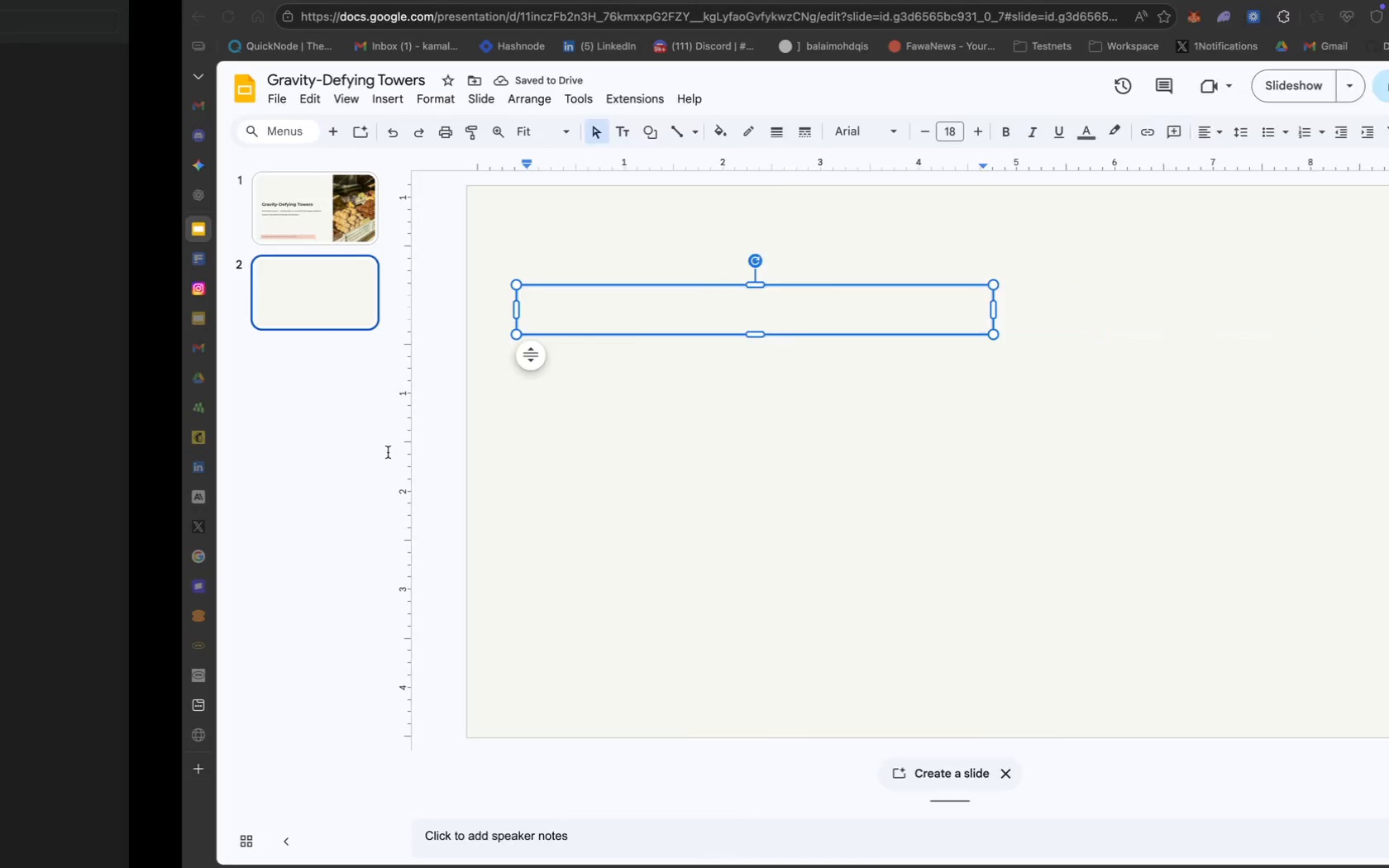 
type(The Physics of Sugar)
 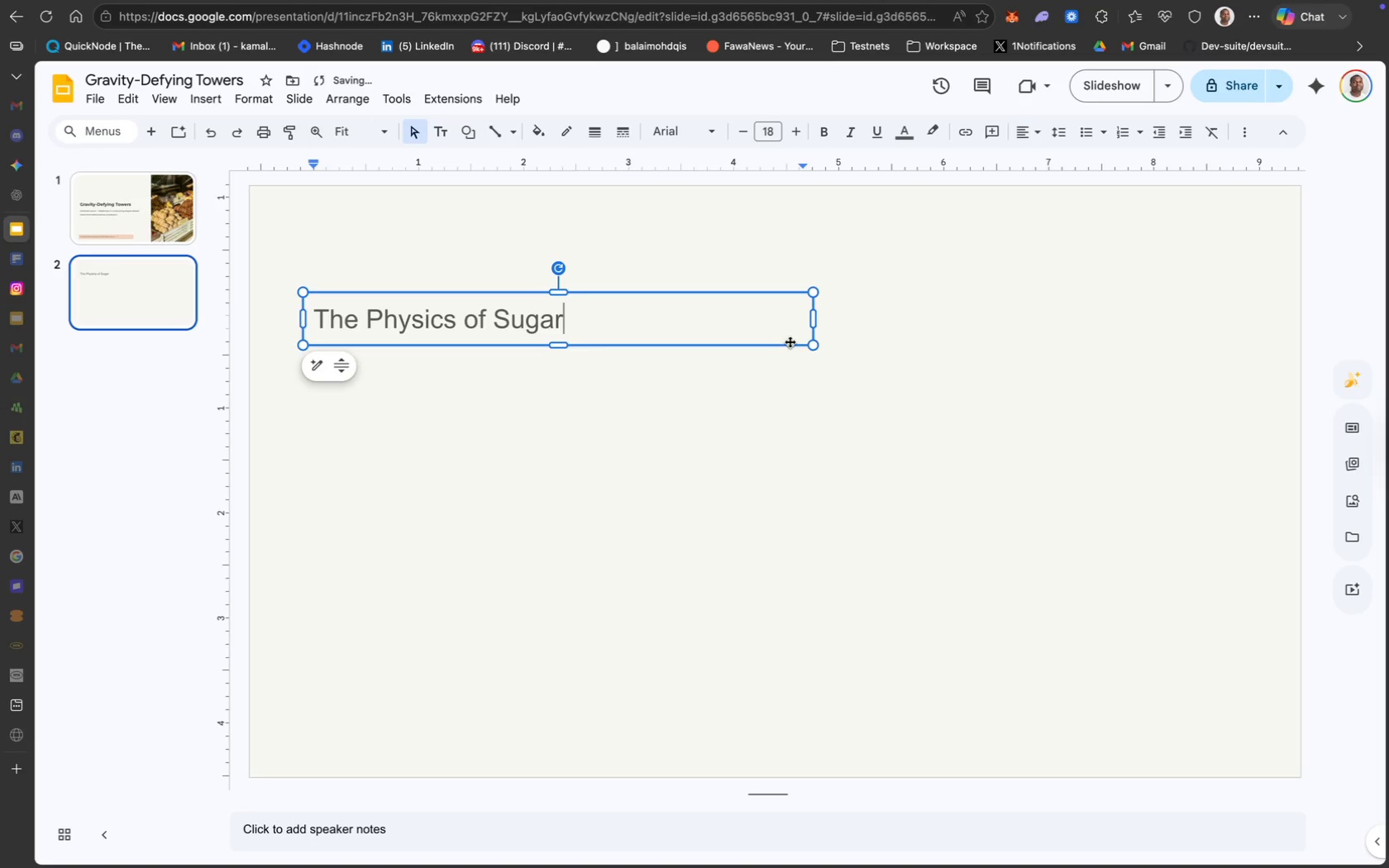 
key(Meta+A)
 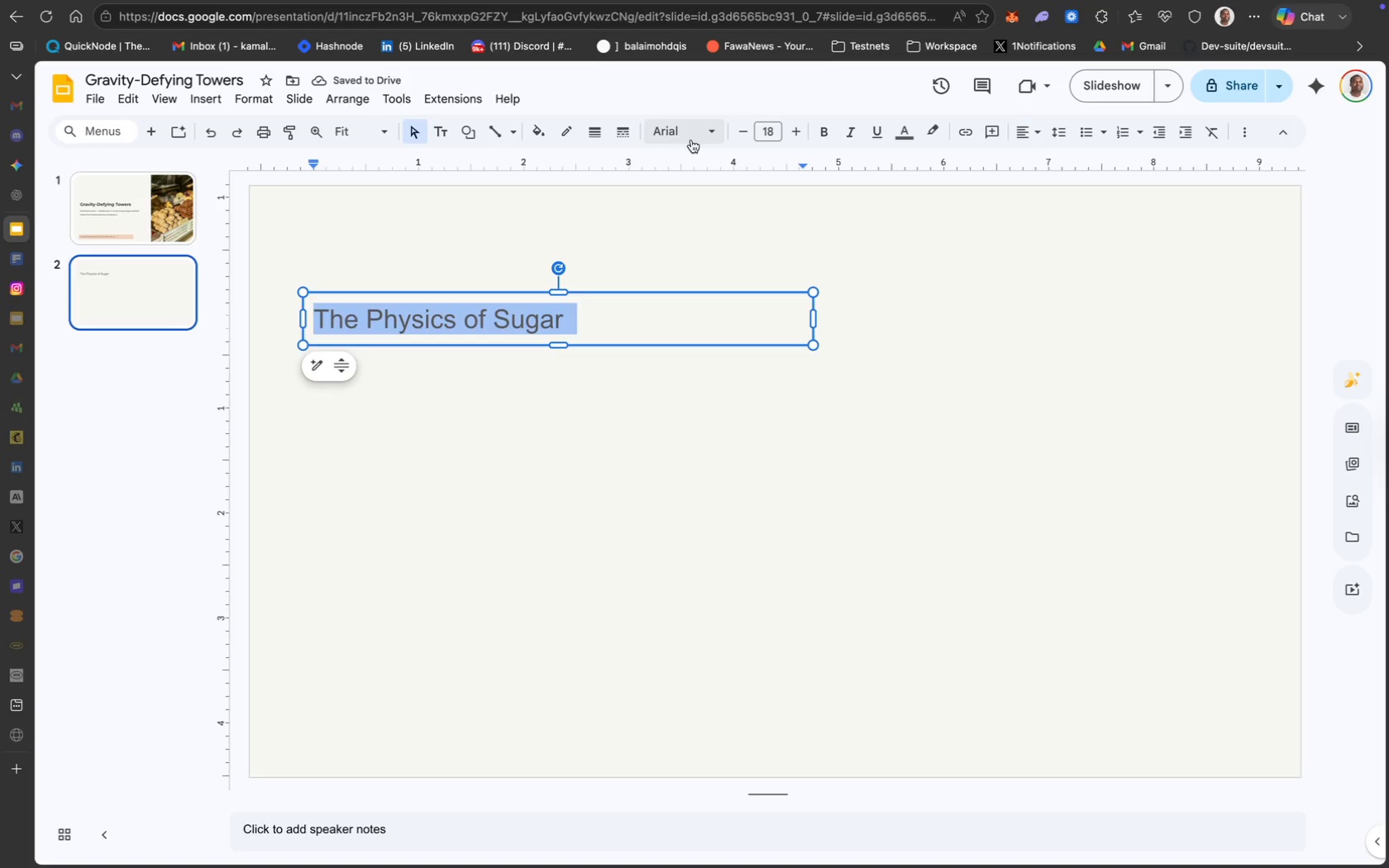 
left_click([694, 138])
 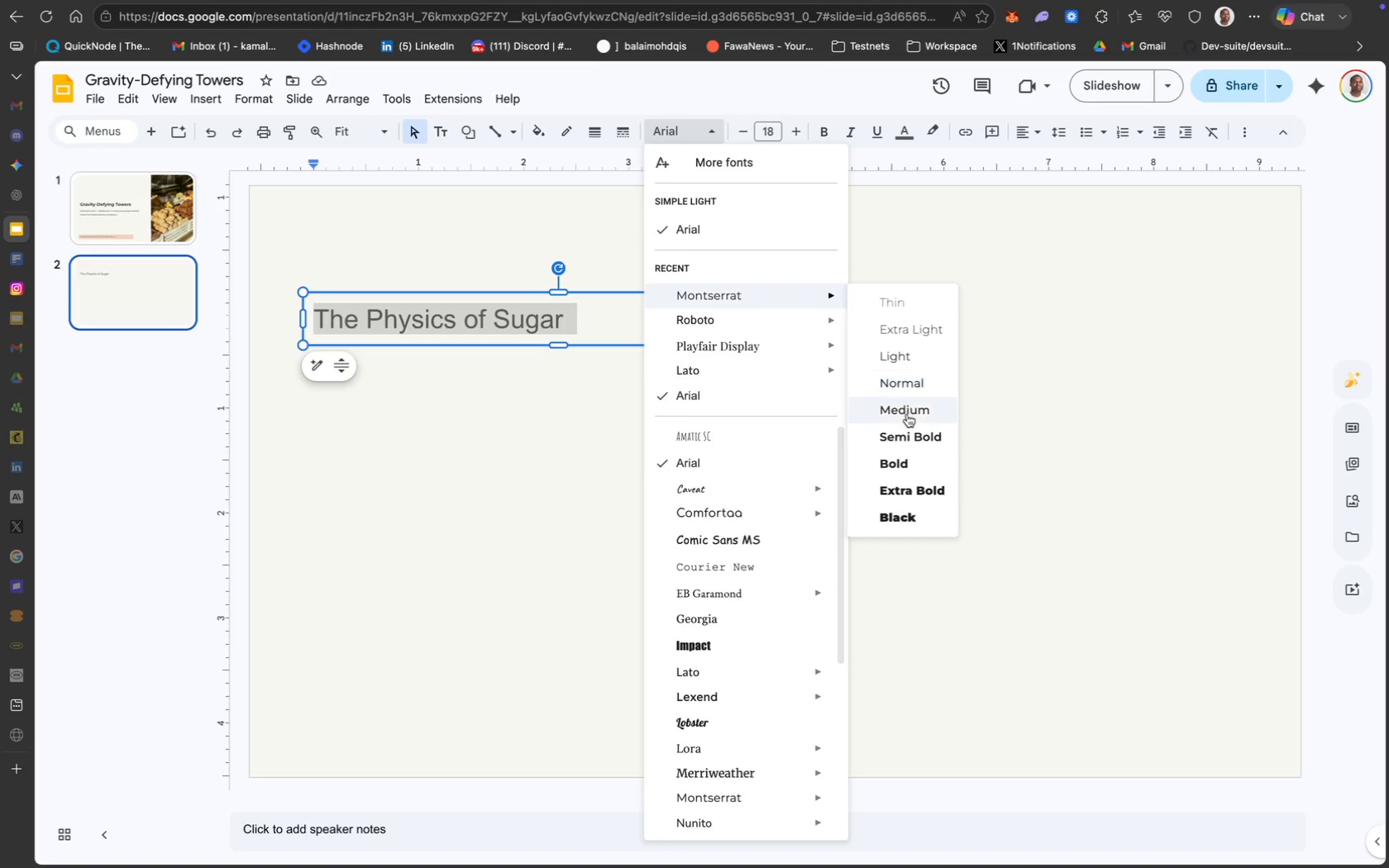 
left_click([919, 457])
 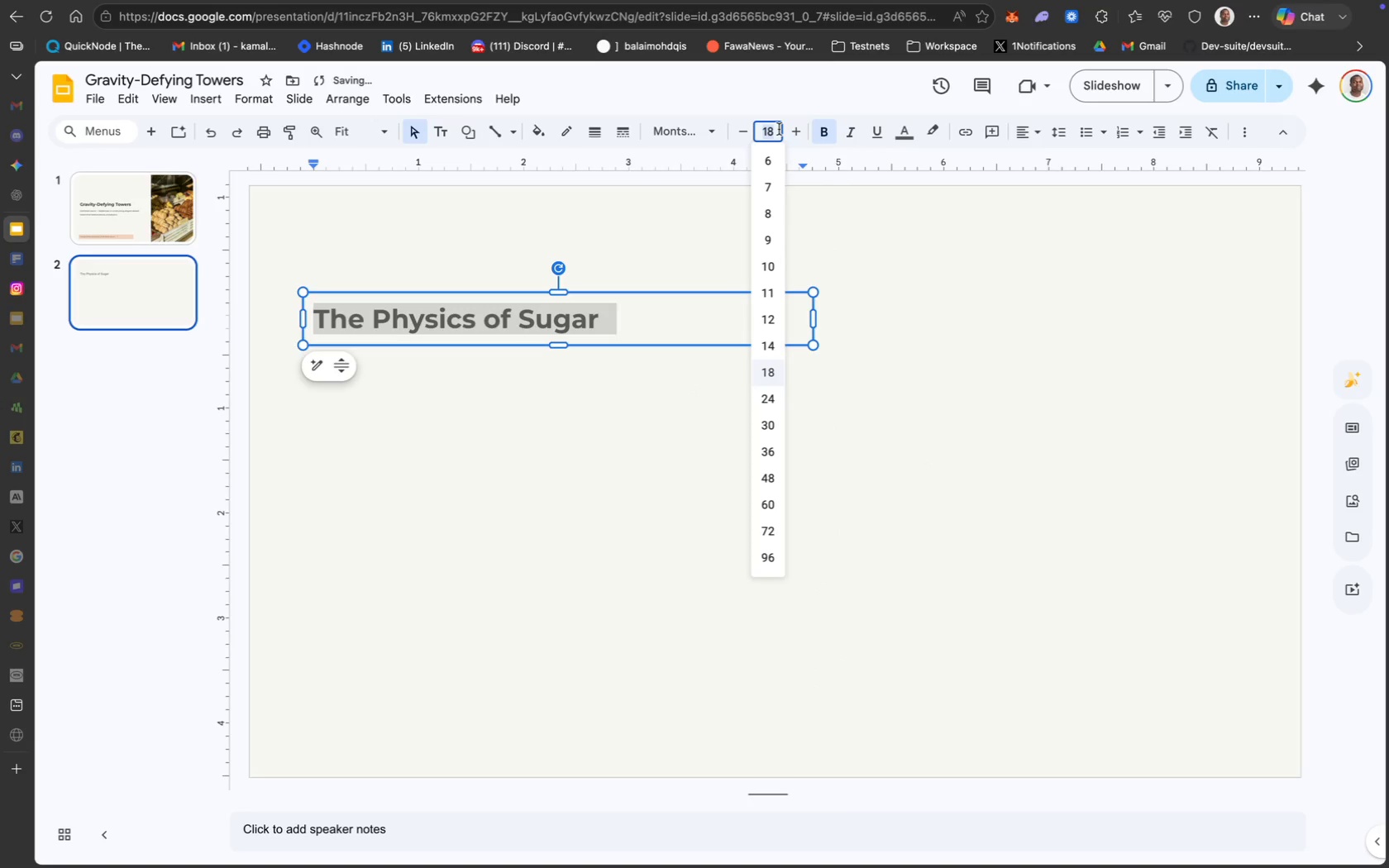 
type(25)
 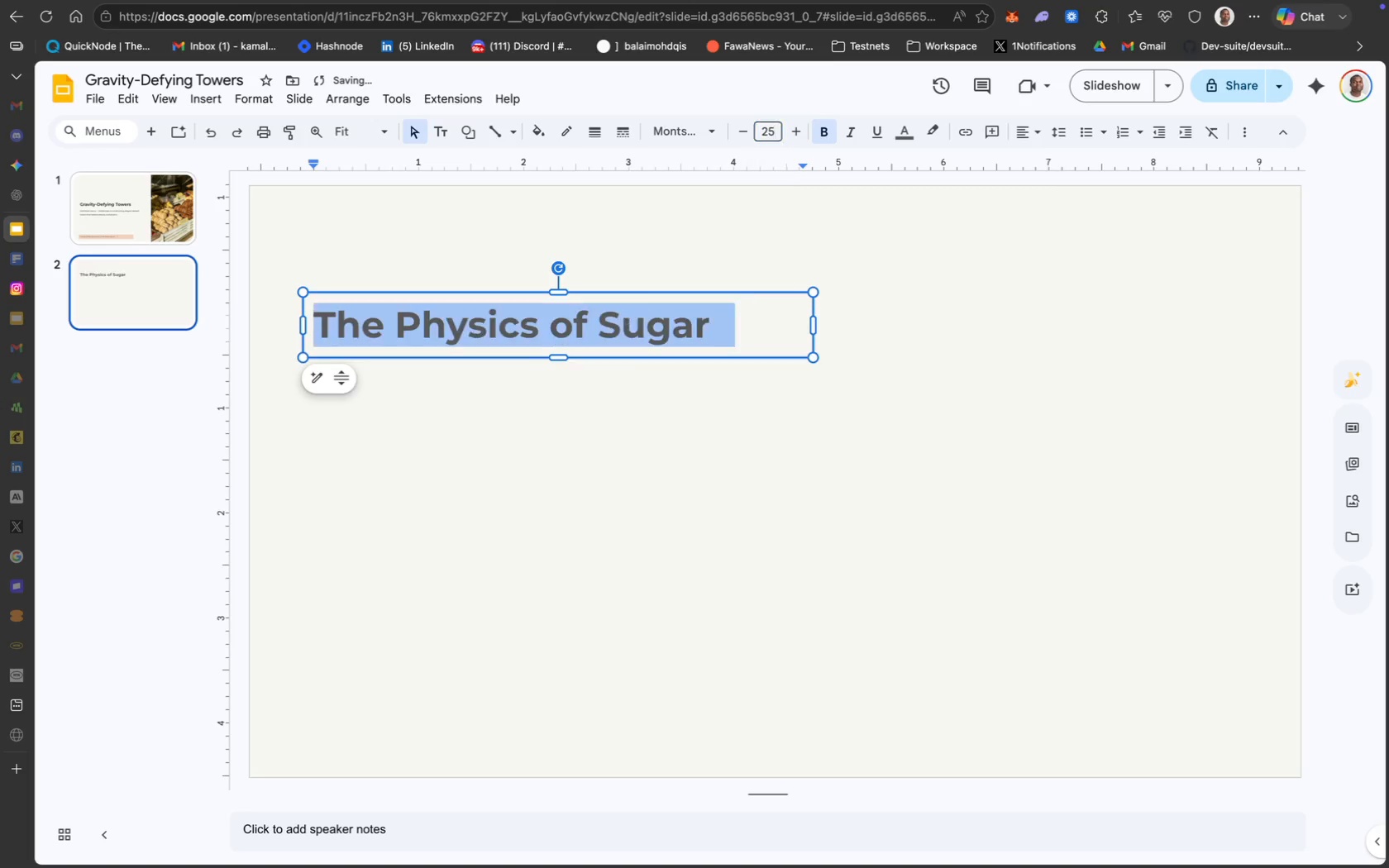 
key(Enter)
 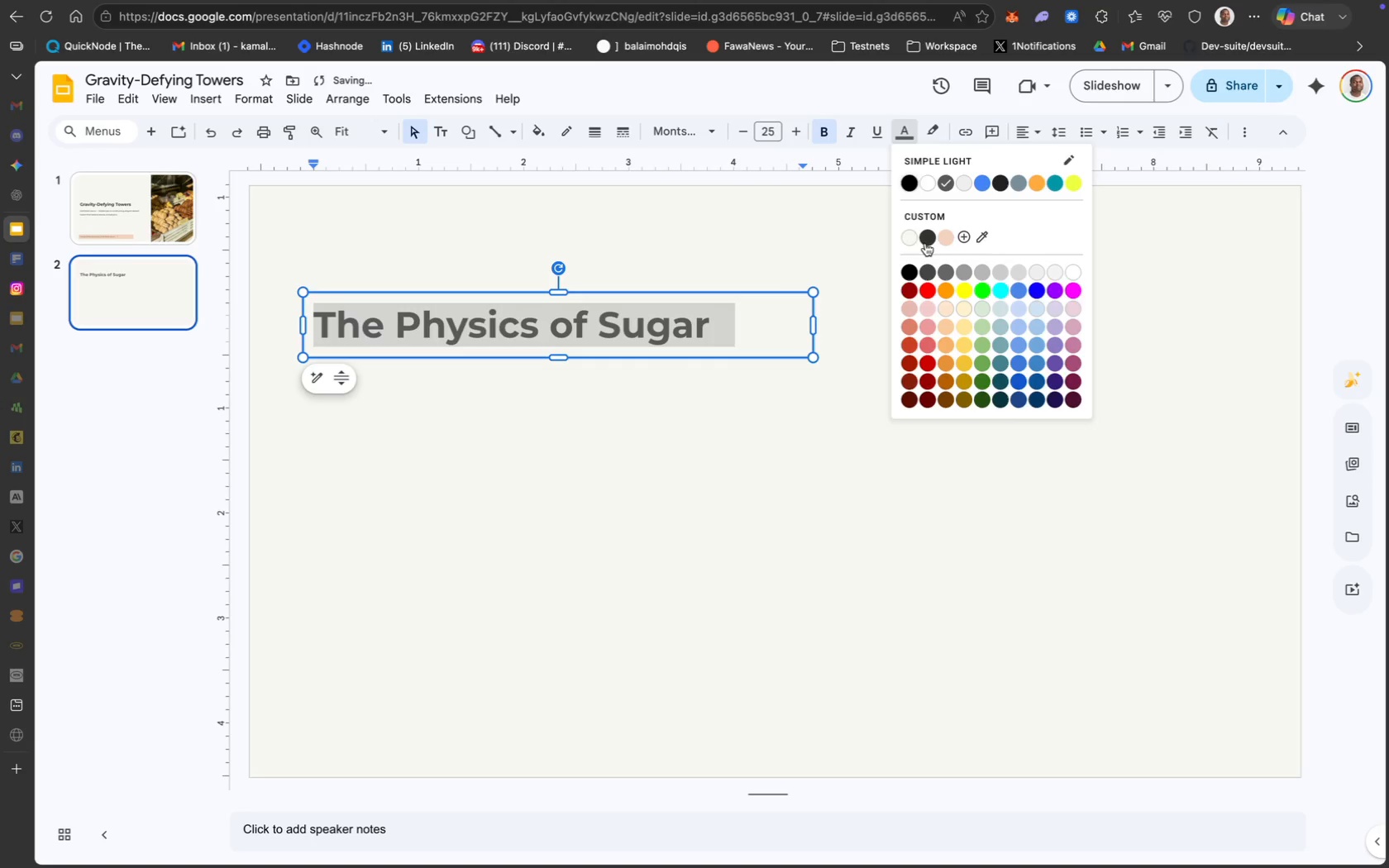 
left_click([928, 240])